 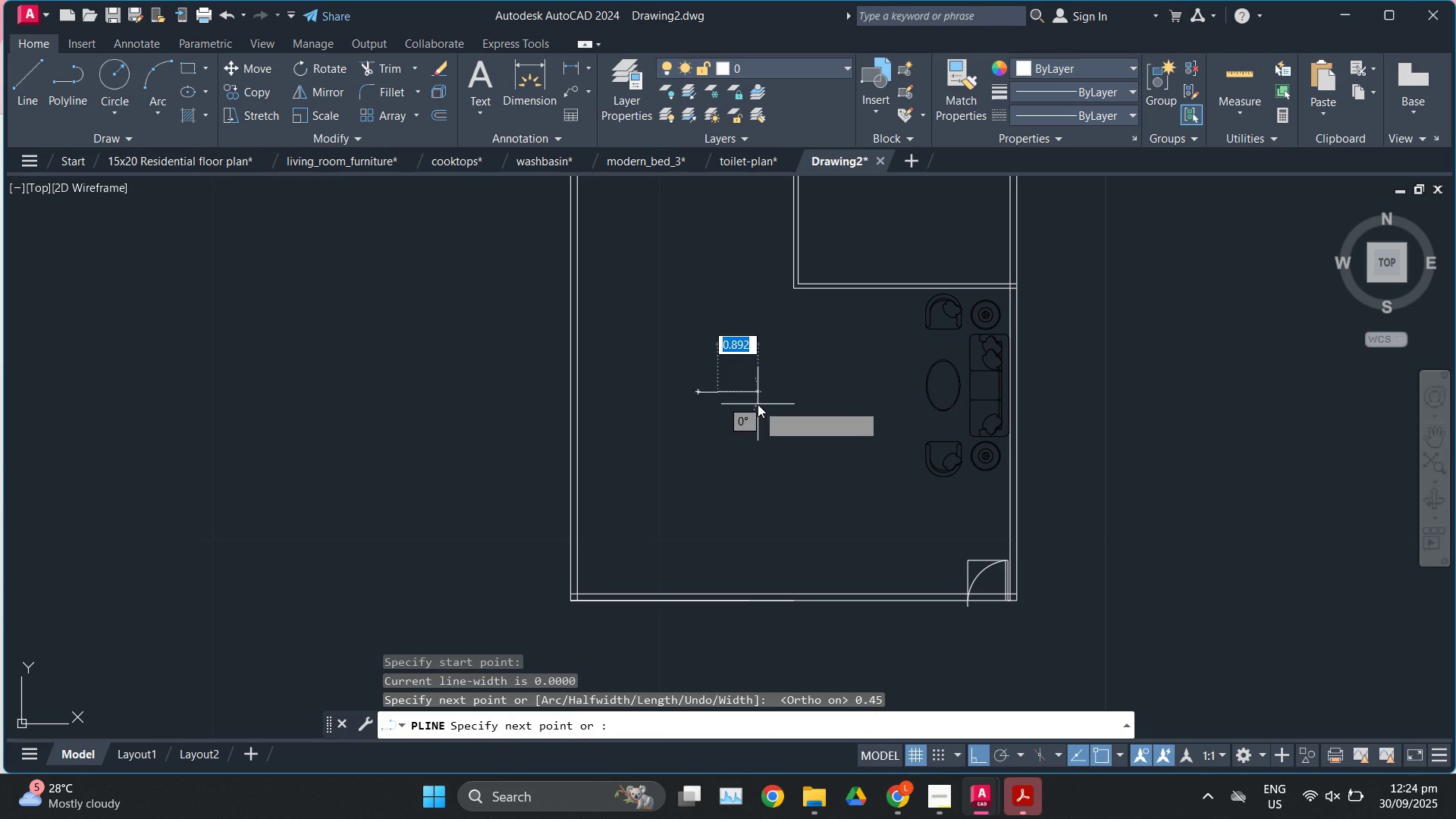 
key(Numpad2)
 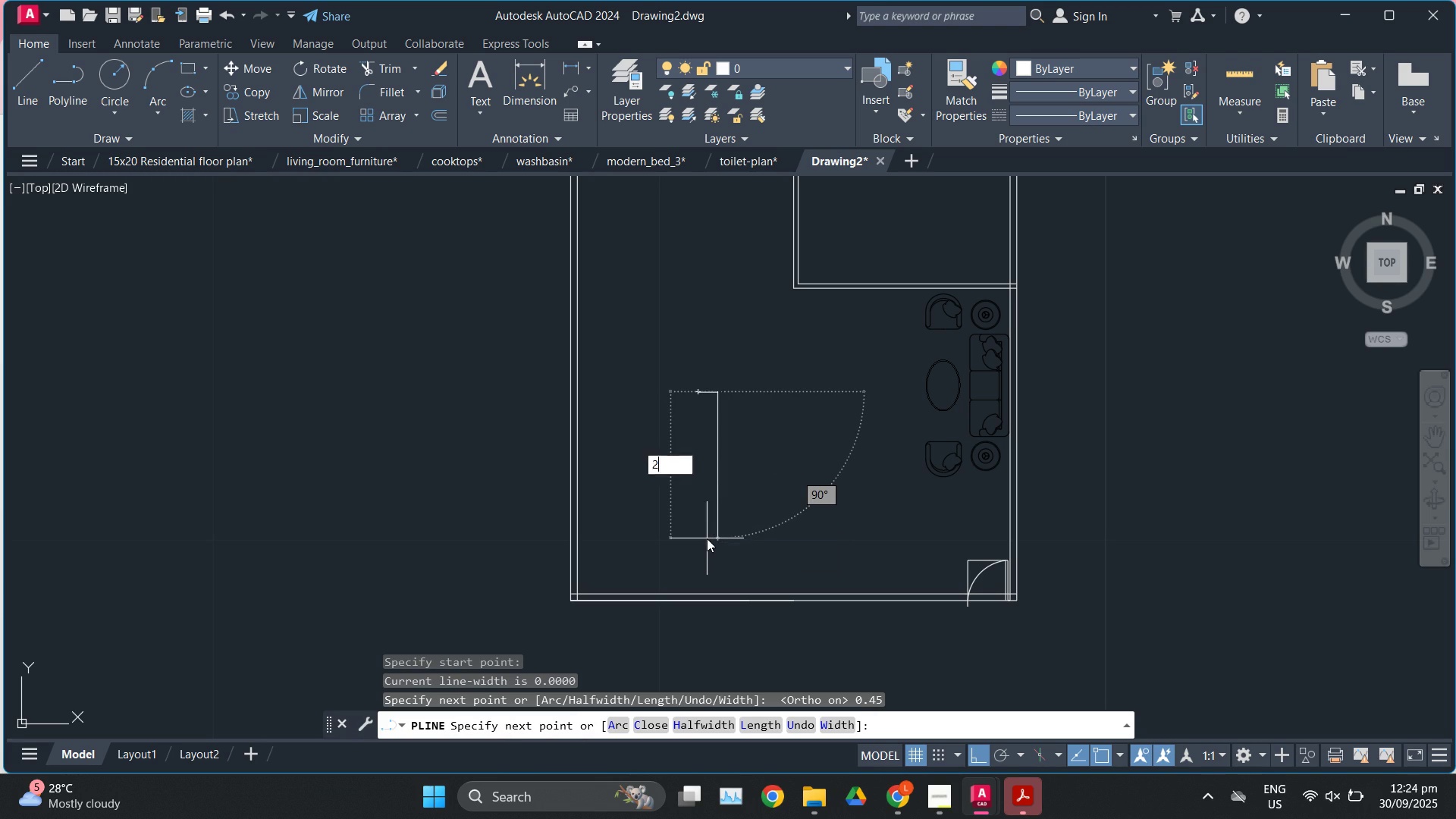 
key(Enter)
 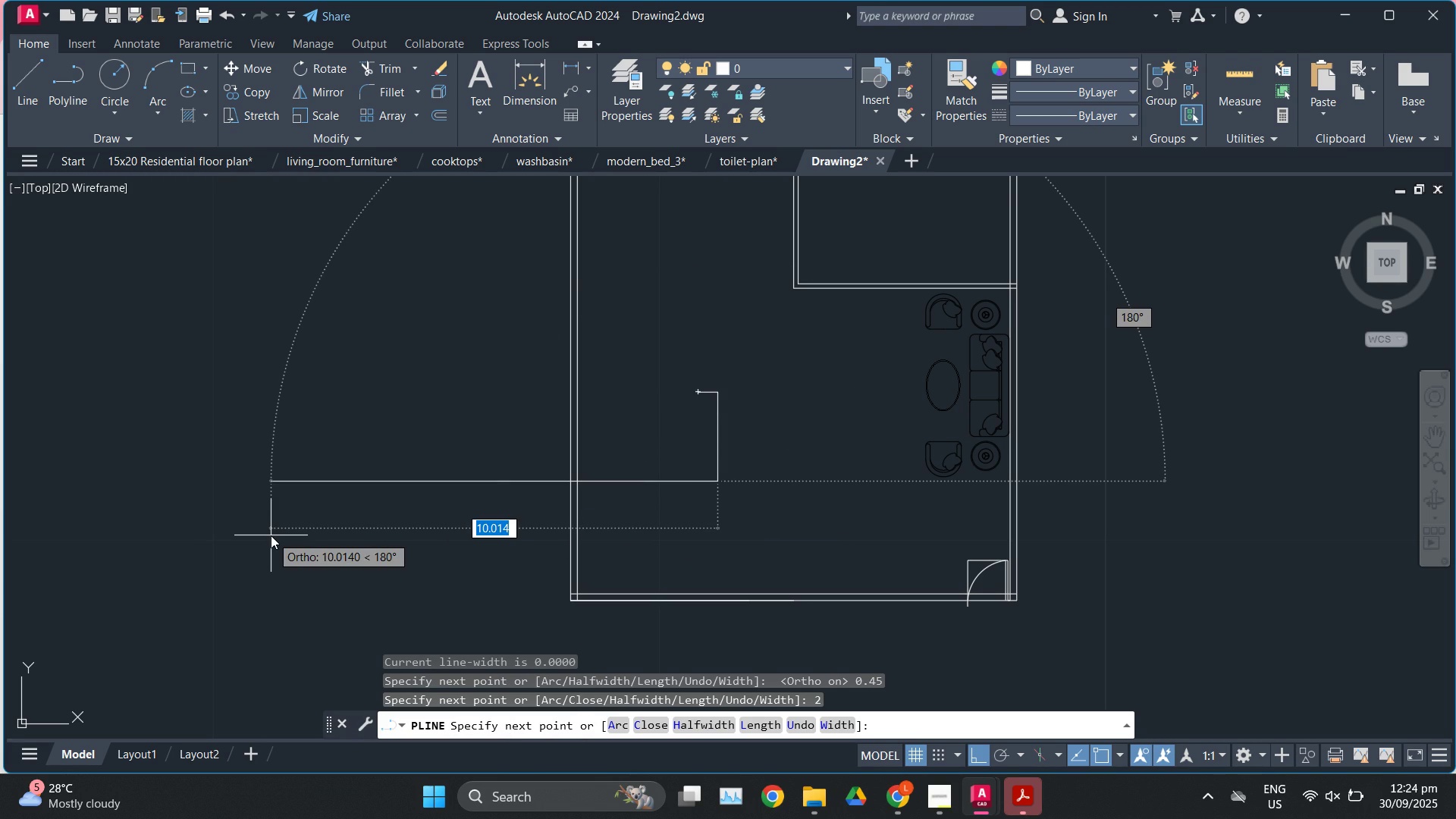 
key(Numpad0)
 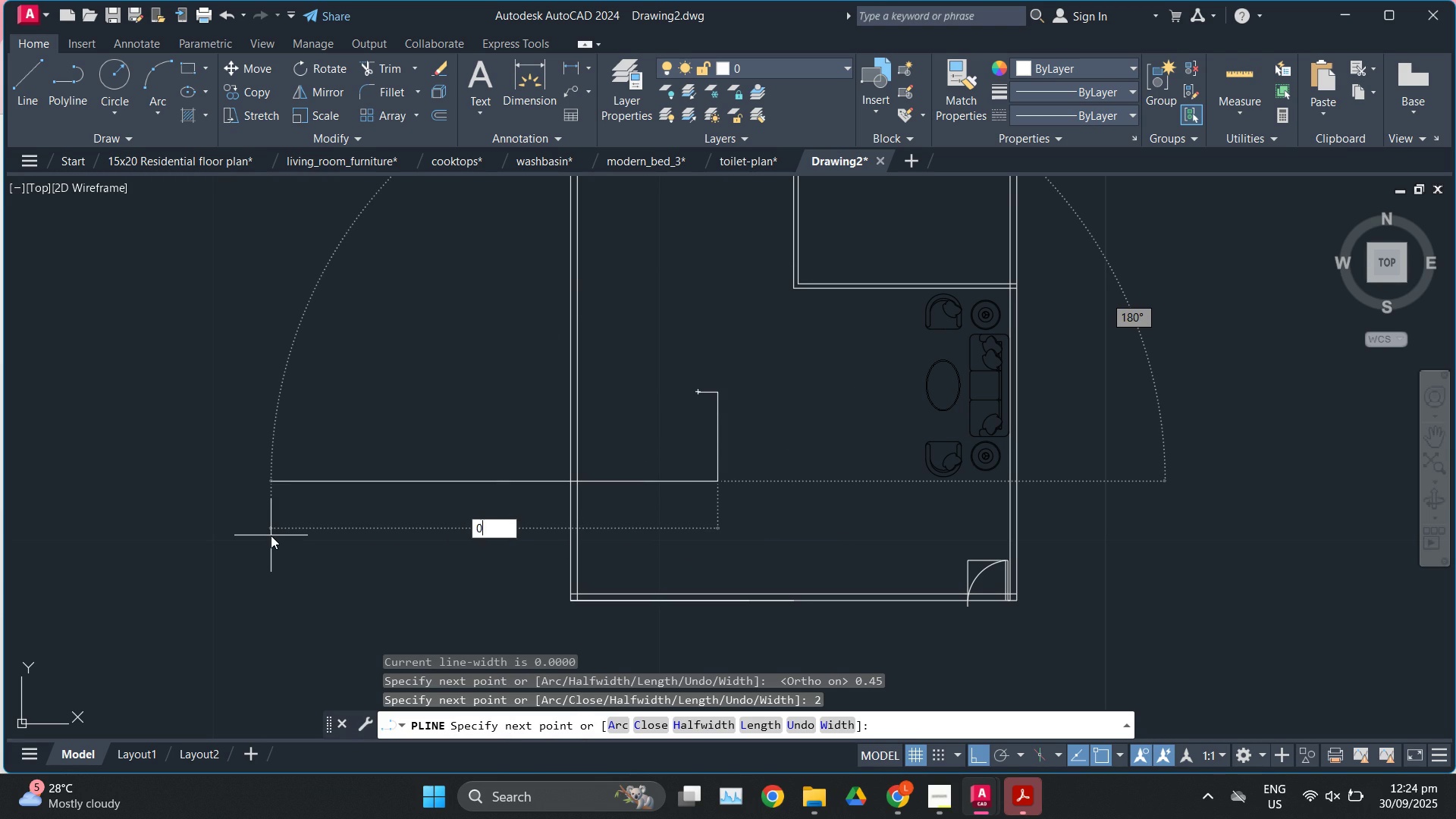 
key(NumpadDecimal)
 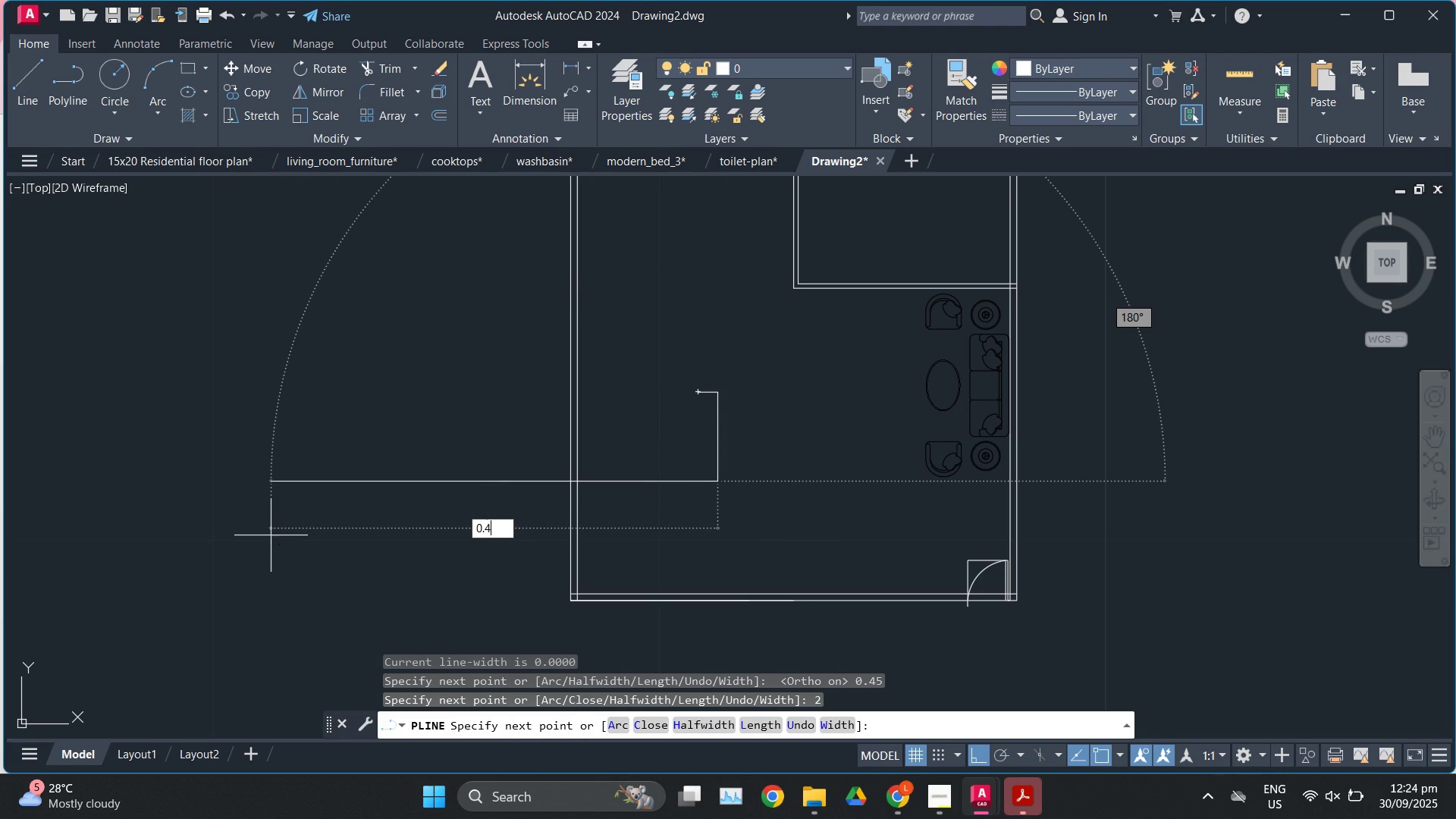 
key(Numpad4)
 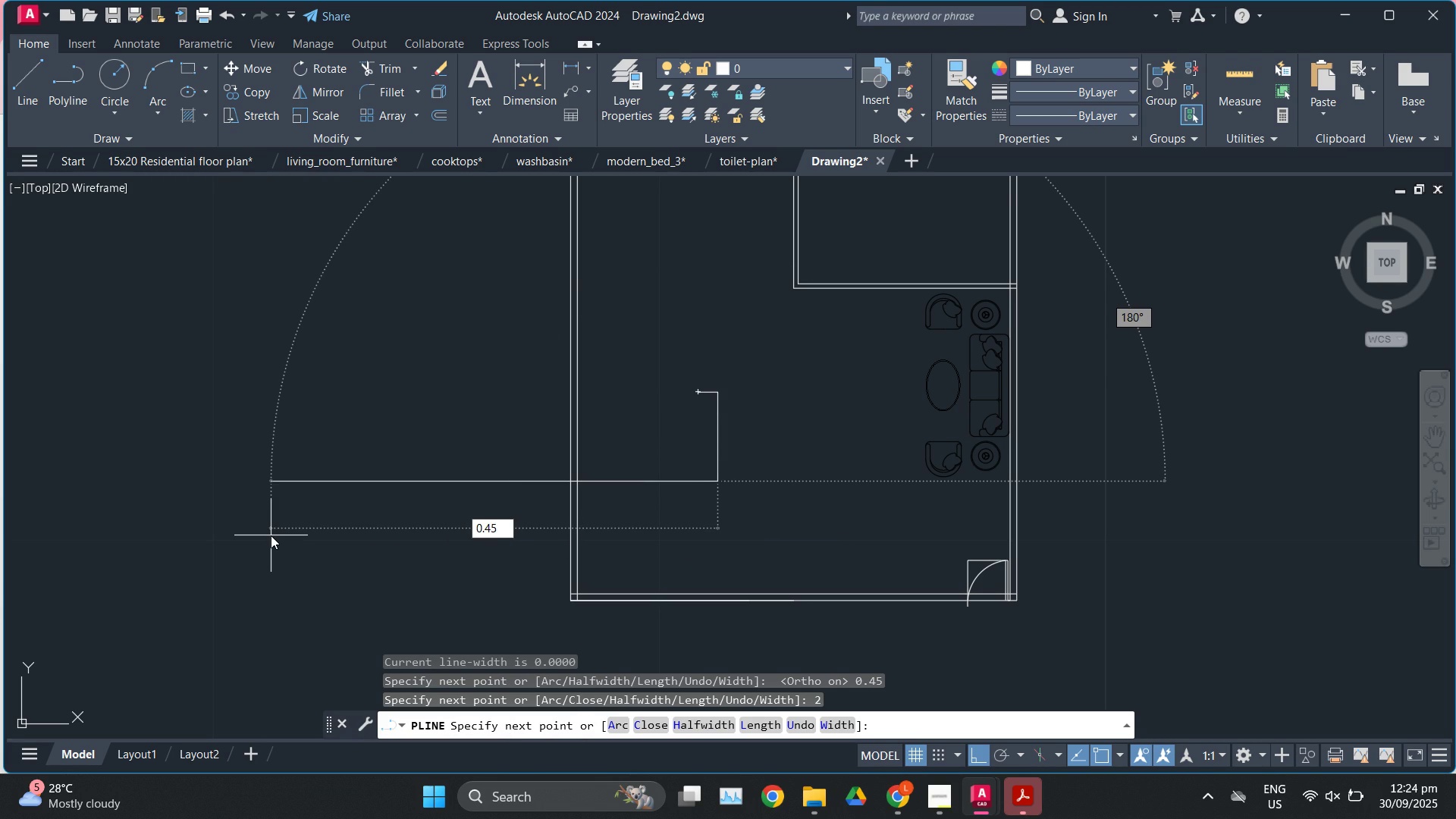 
key(Enter)
 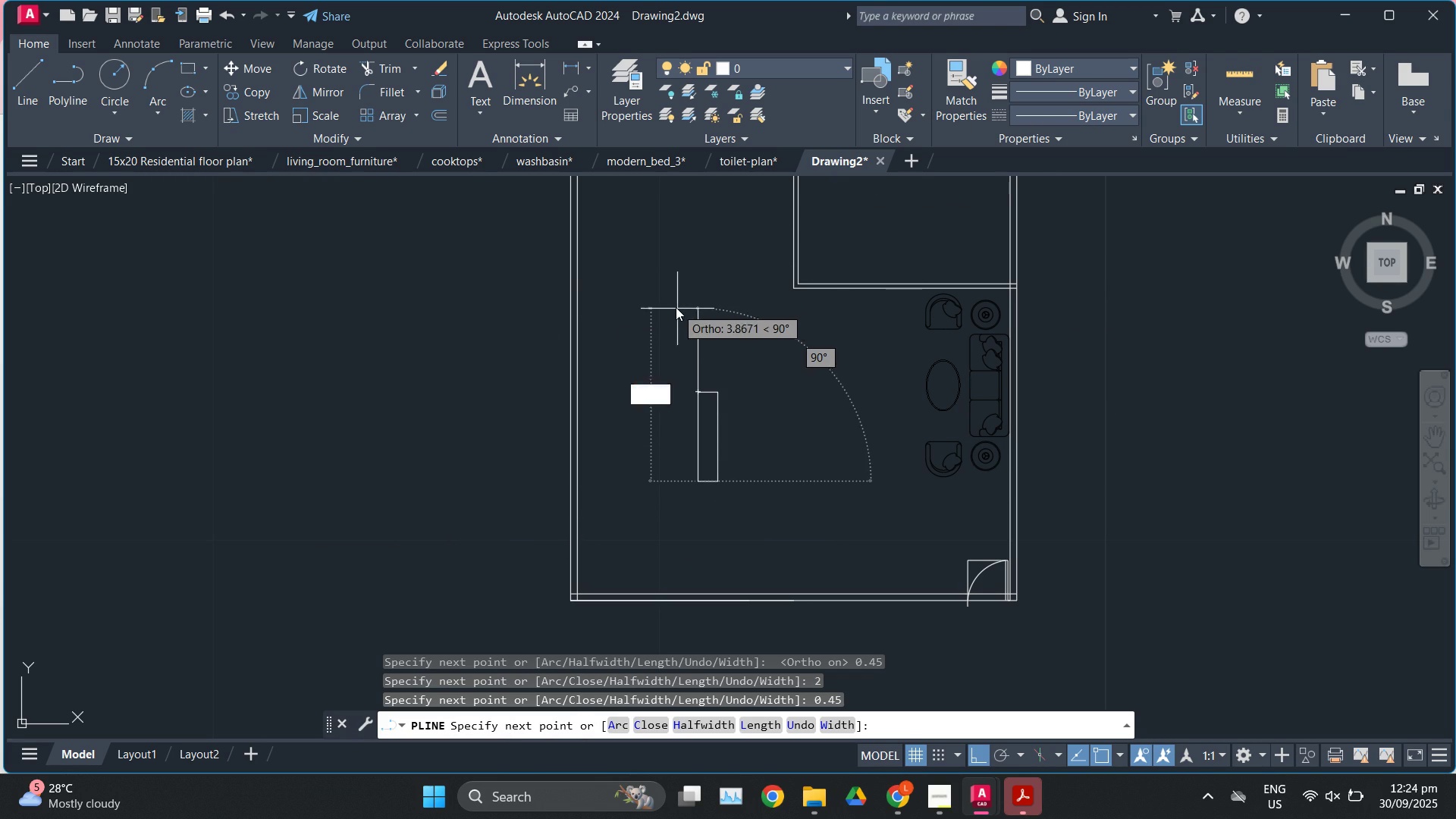 
key(C)
 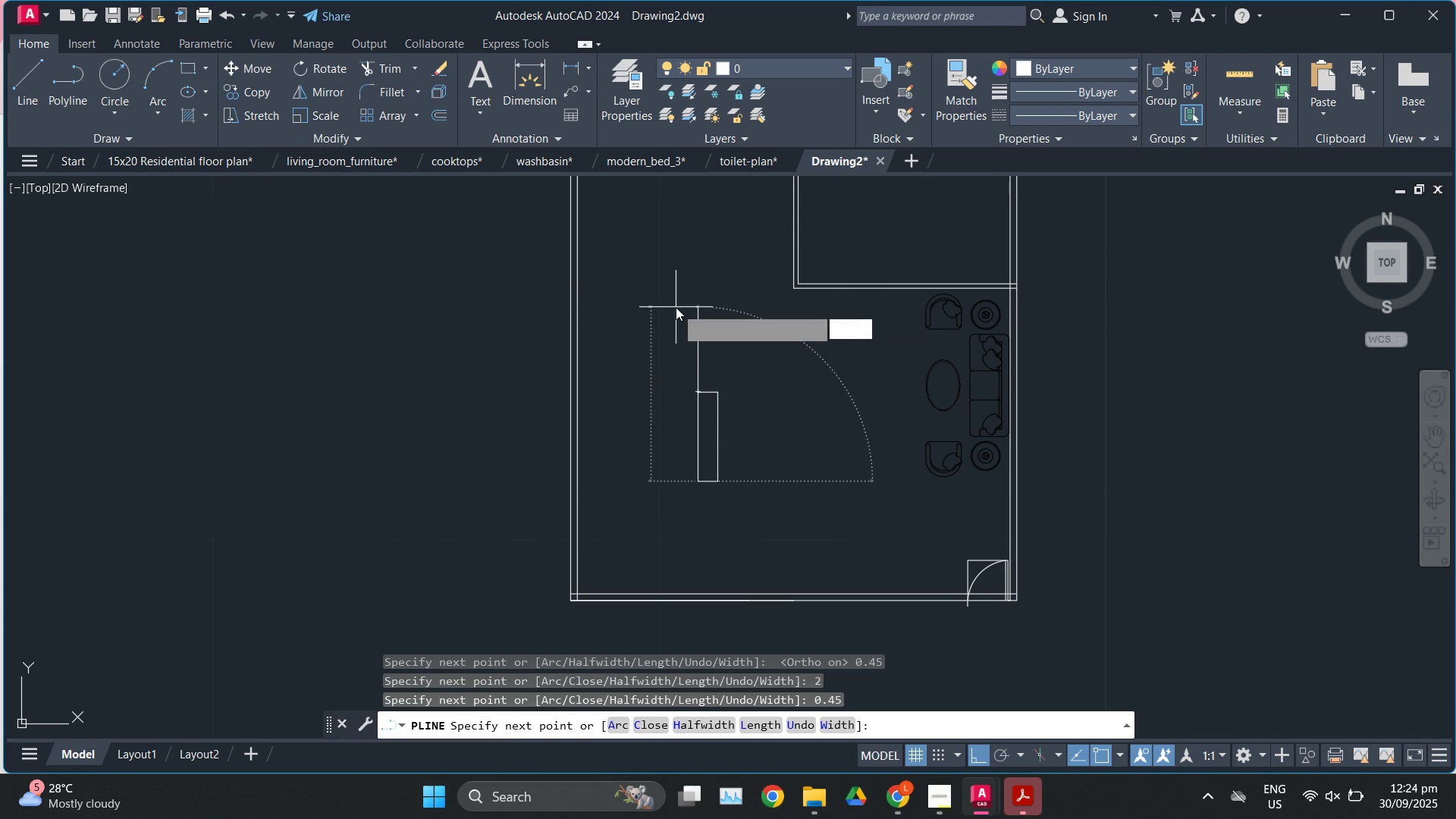 
key(Enter)
 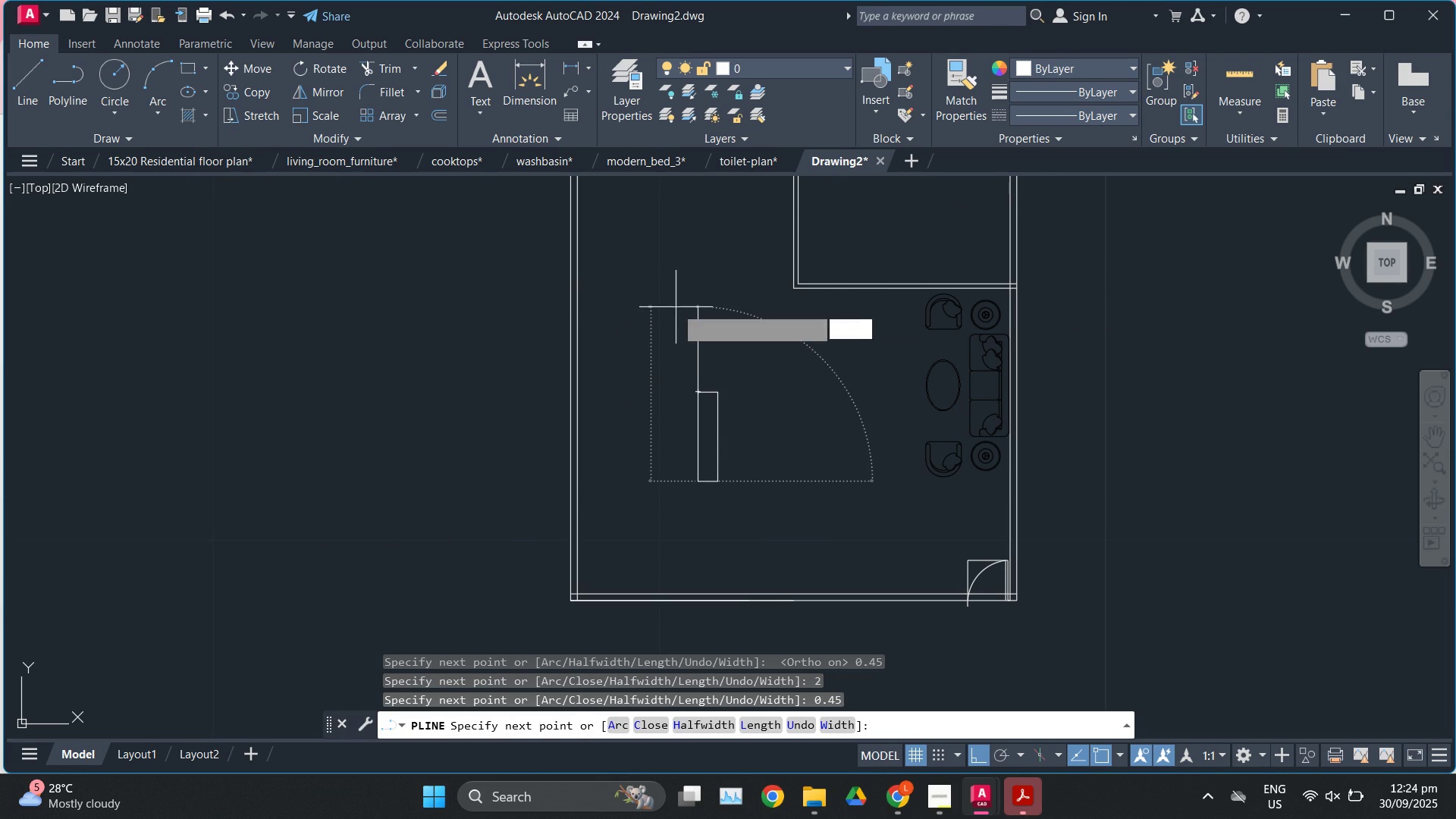 
key(Backslash)
 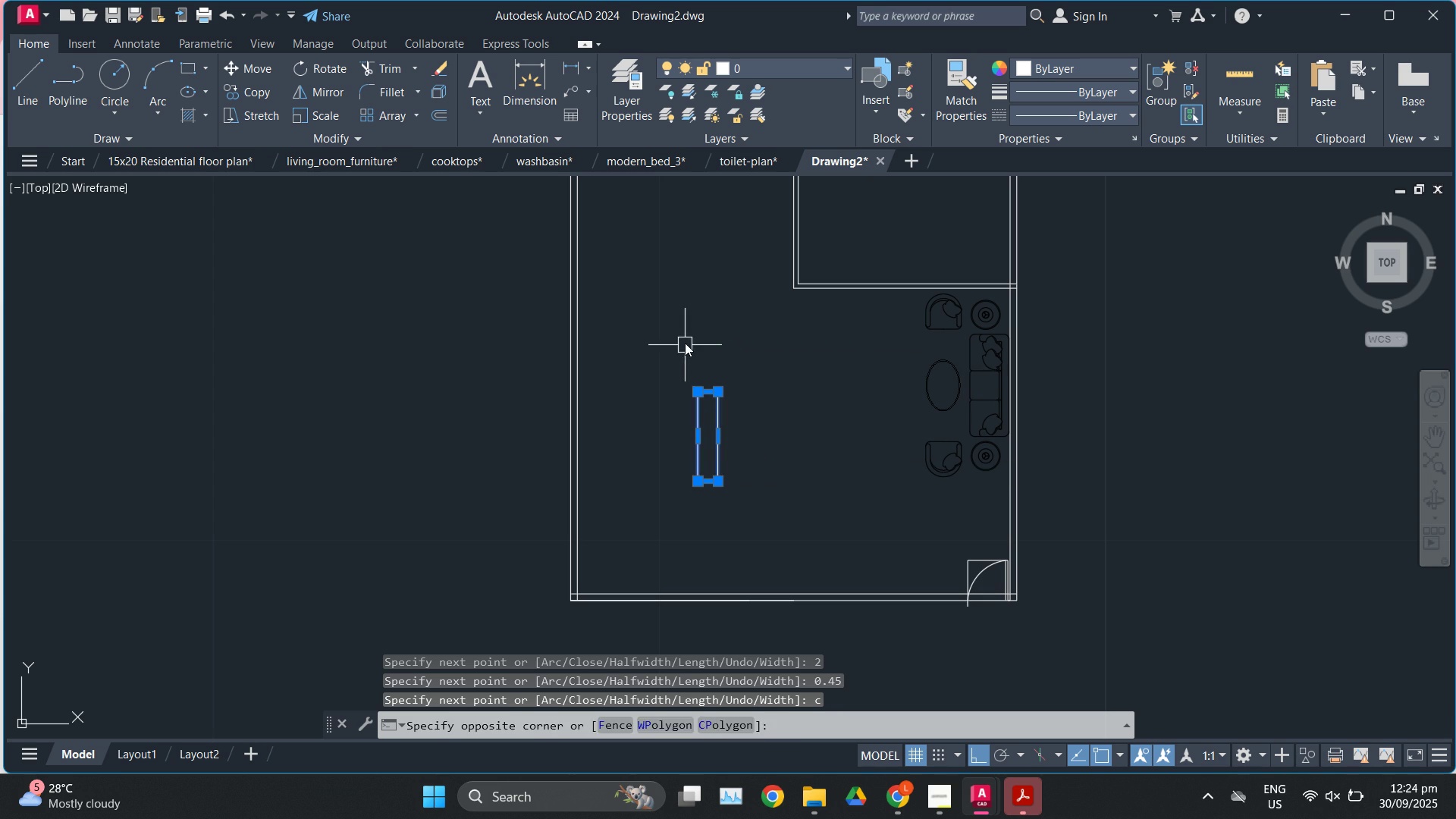 
scroll: coordinate [752, 462], scroll_direction: up, amount: 2.0
 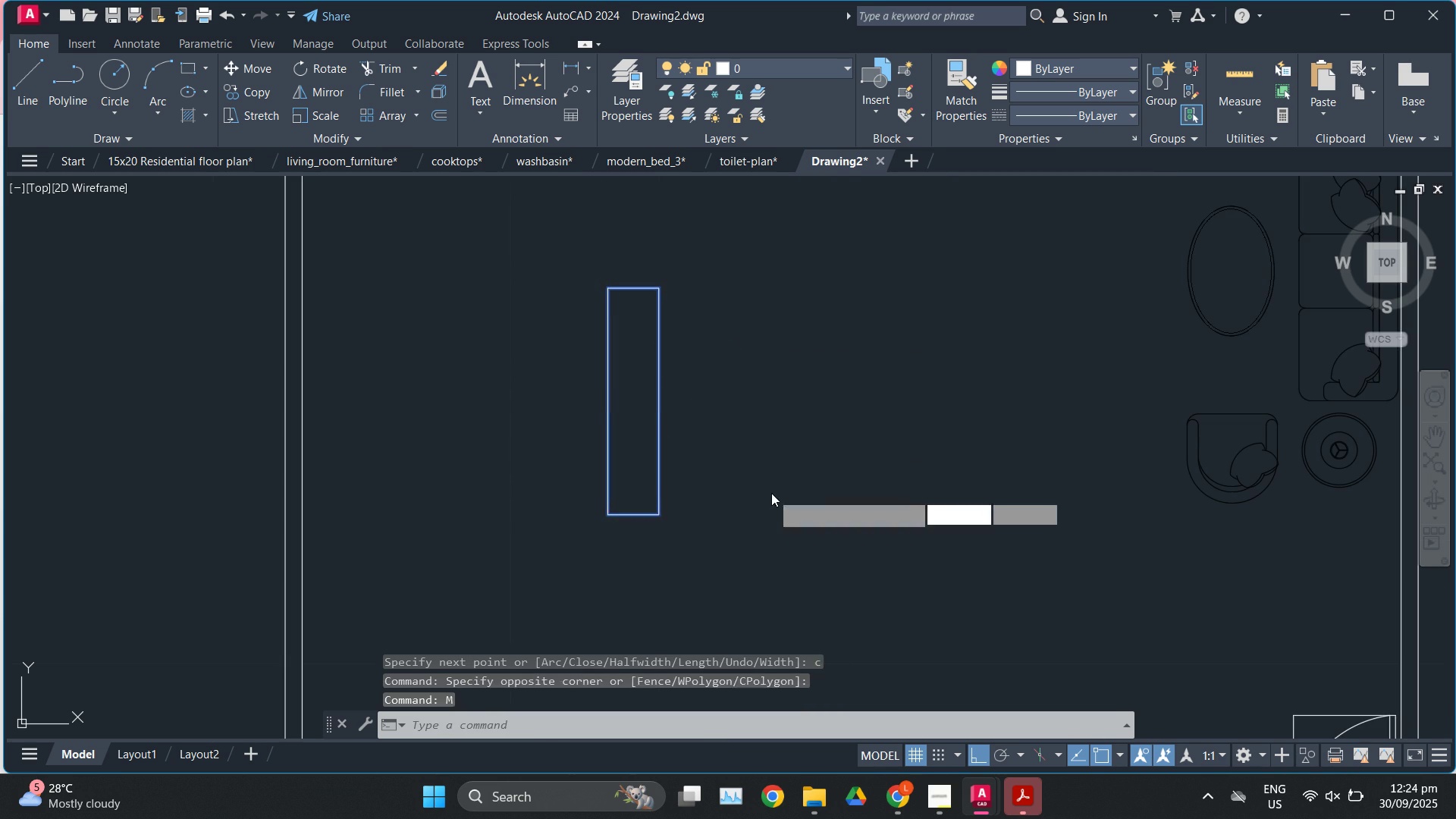 
key(M)
 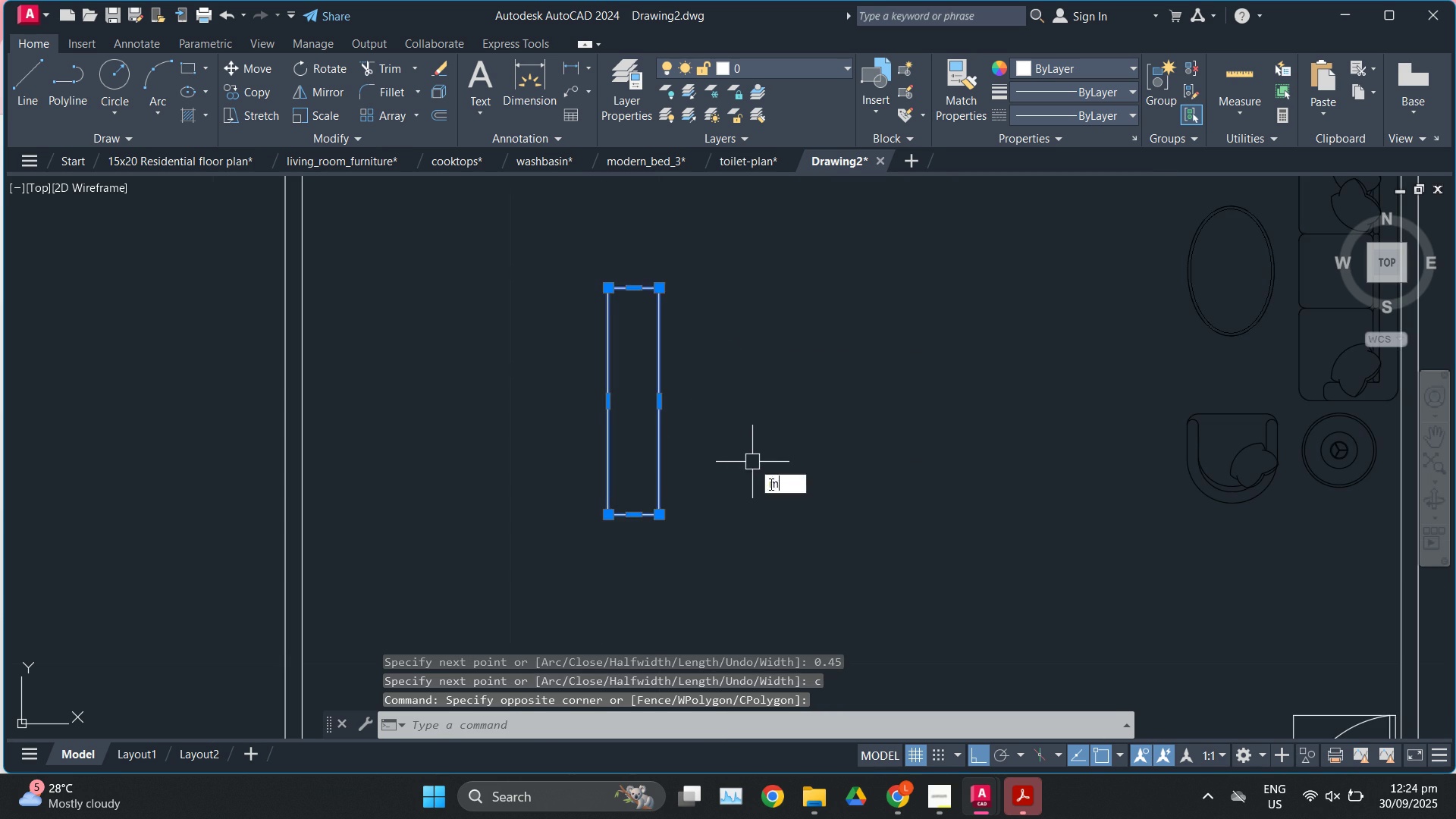 
key(Enter)
 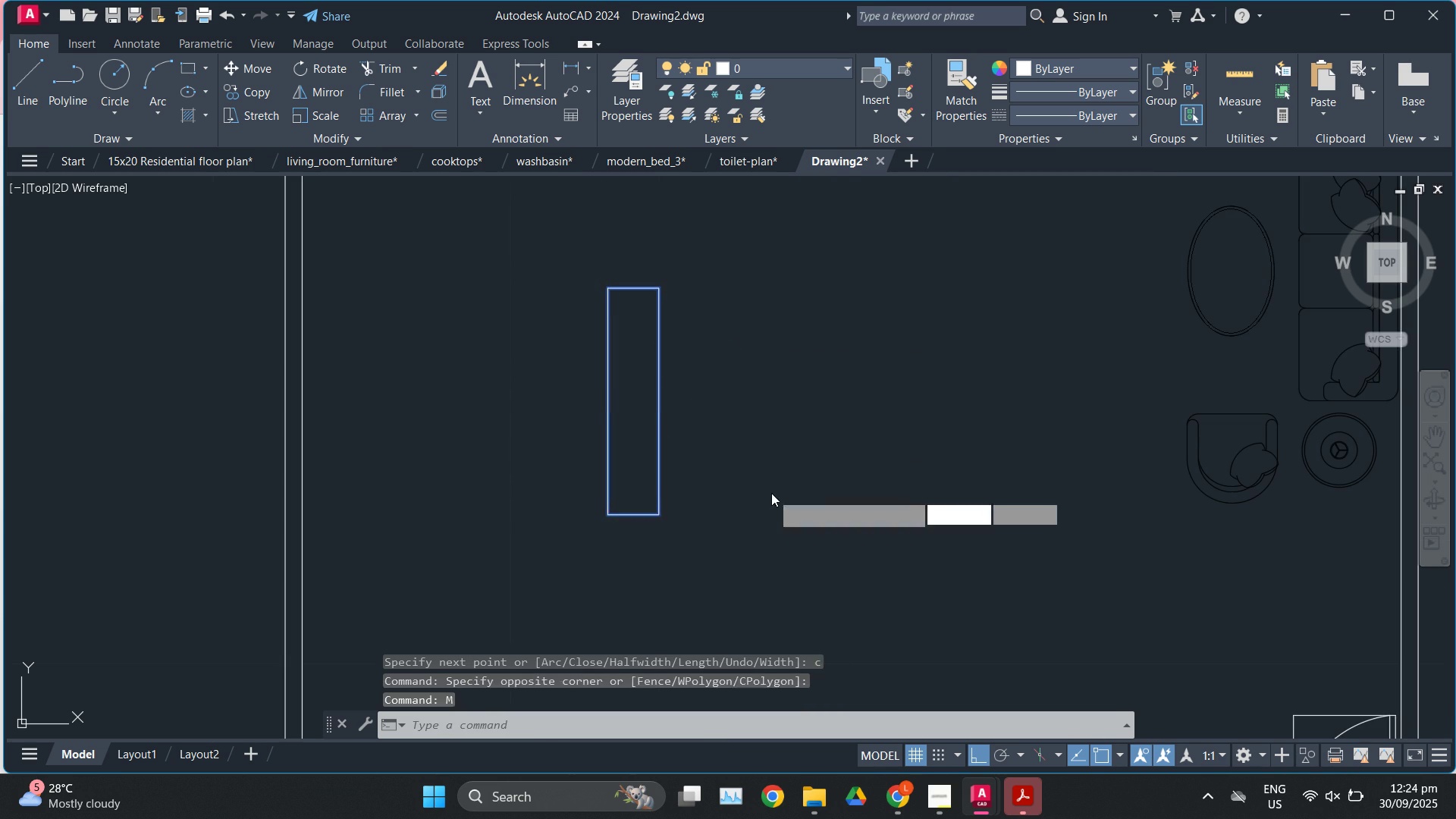 
left_click([771, 493])
 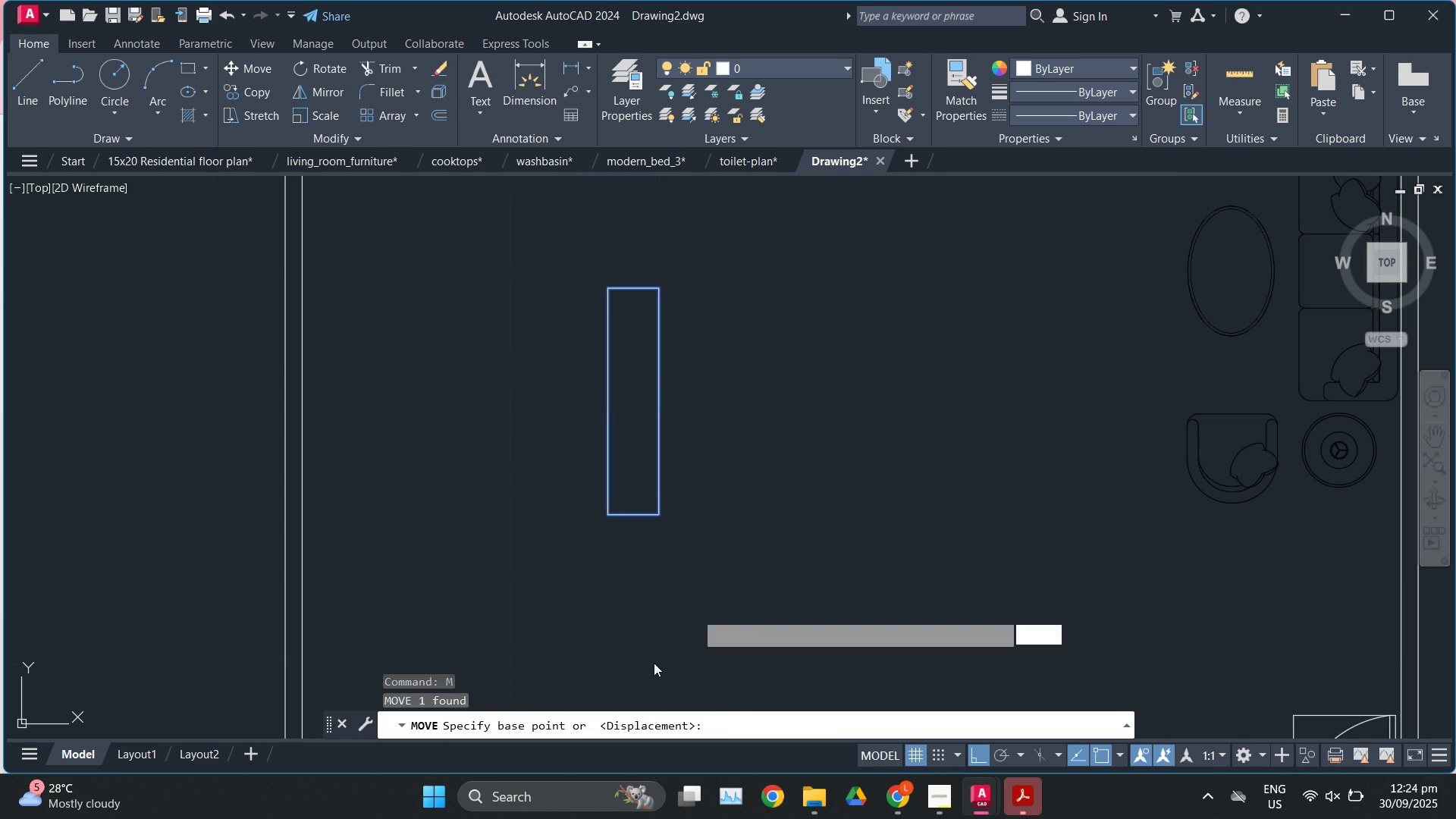 
scroll: coordinate [654, 666], scroll_direction: down, amount: 2.0
 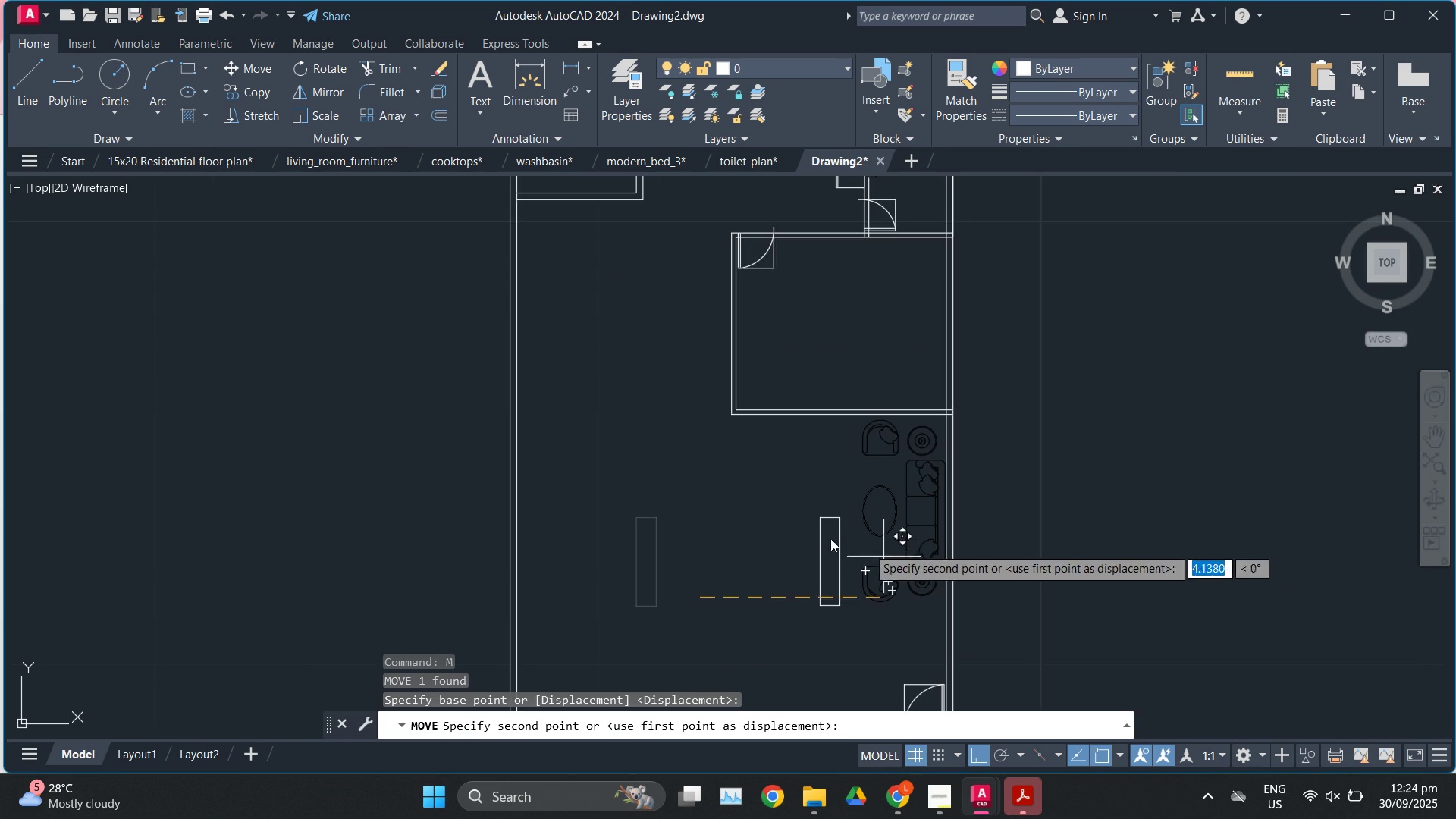 
scroll: coordinate [813, 525], scroll_direction: up, amount: 2.0
 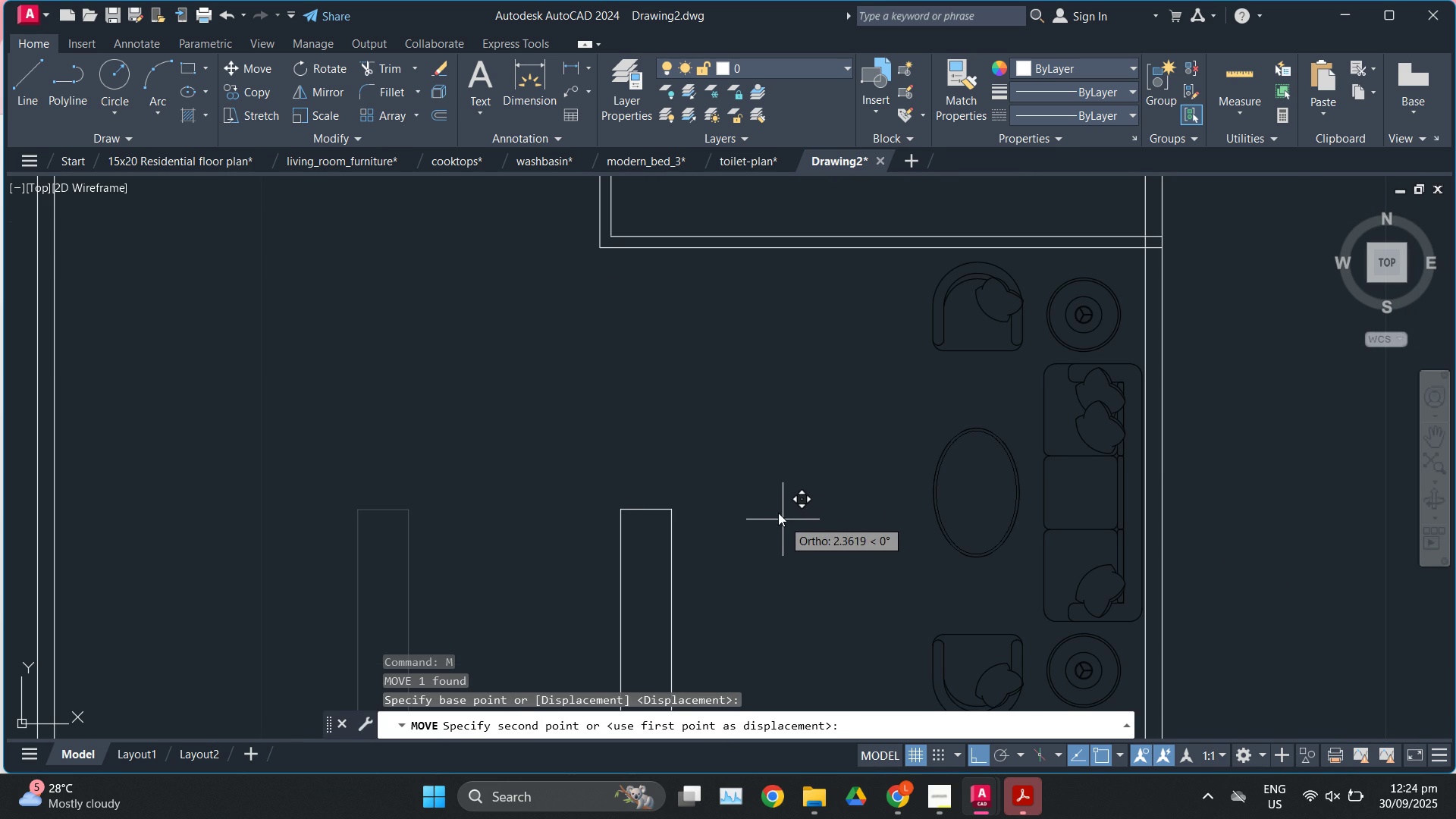 
key(F8)
 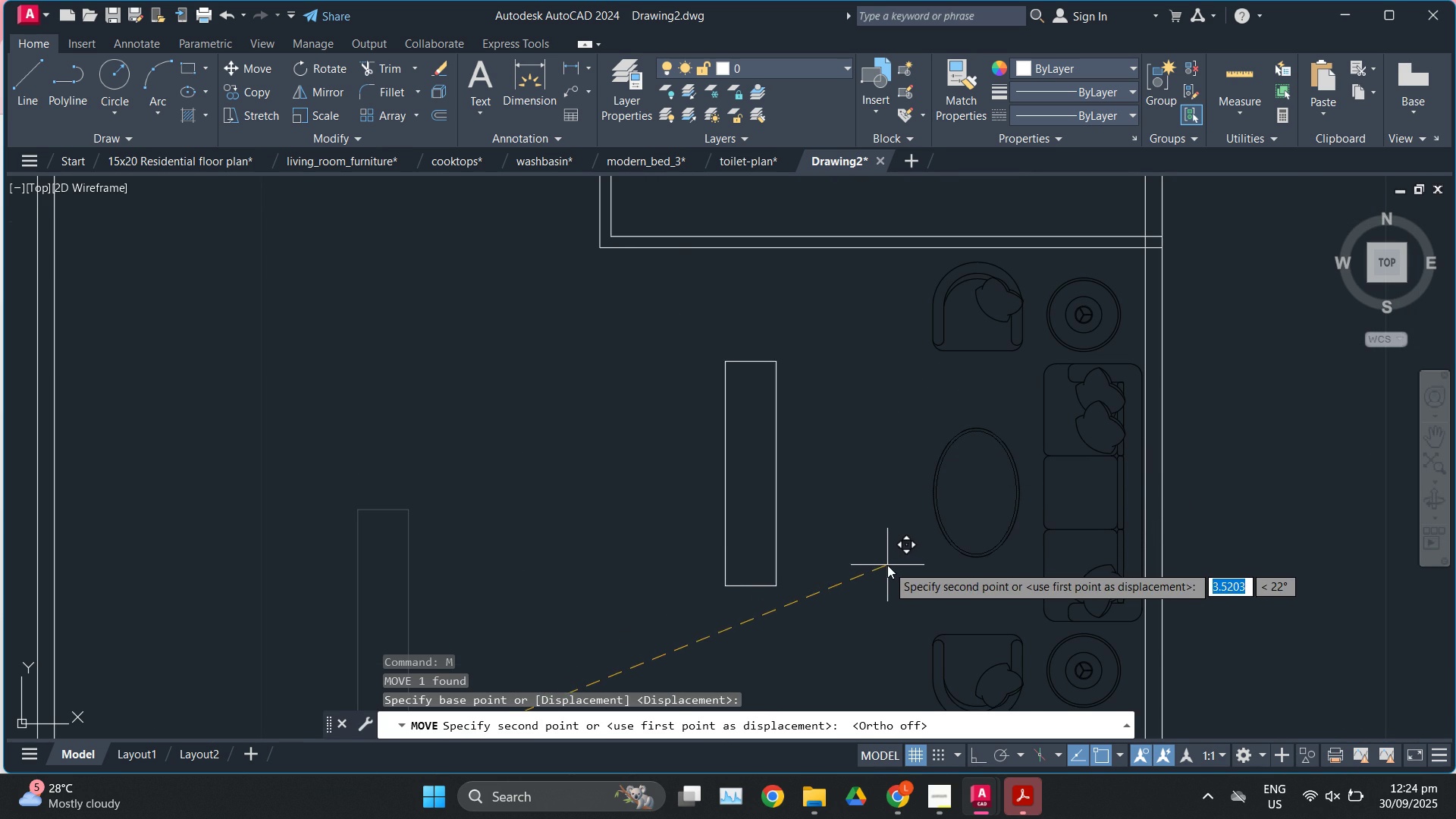 
left_click([890, 563])
 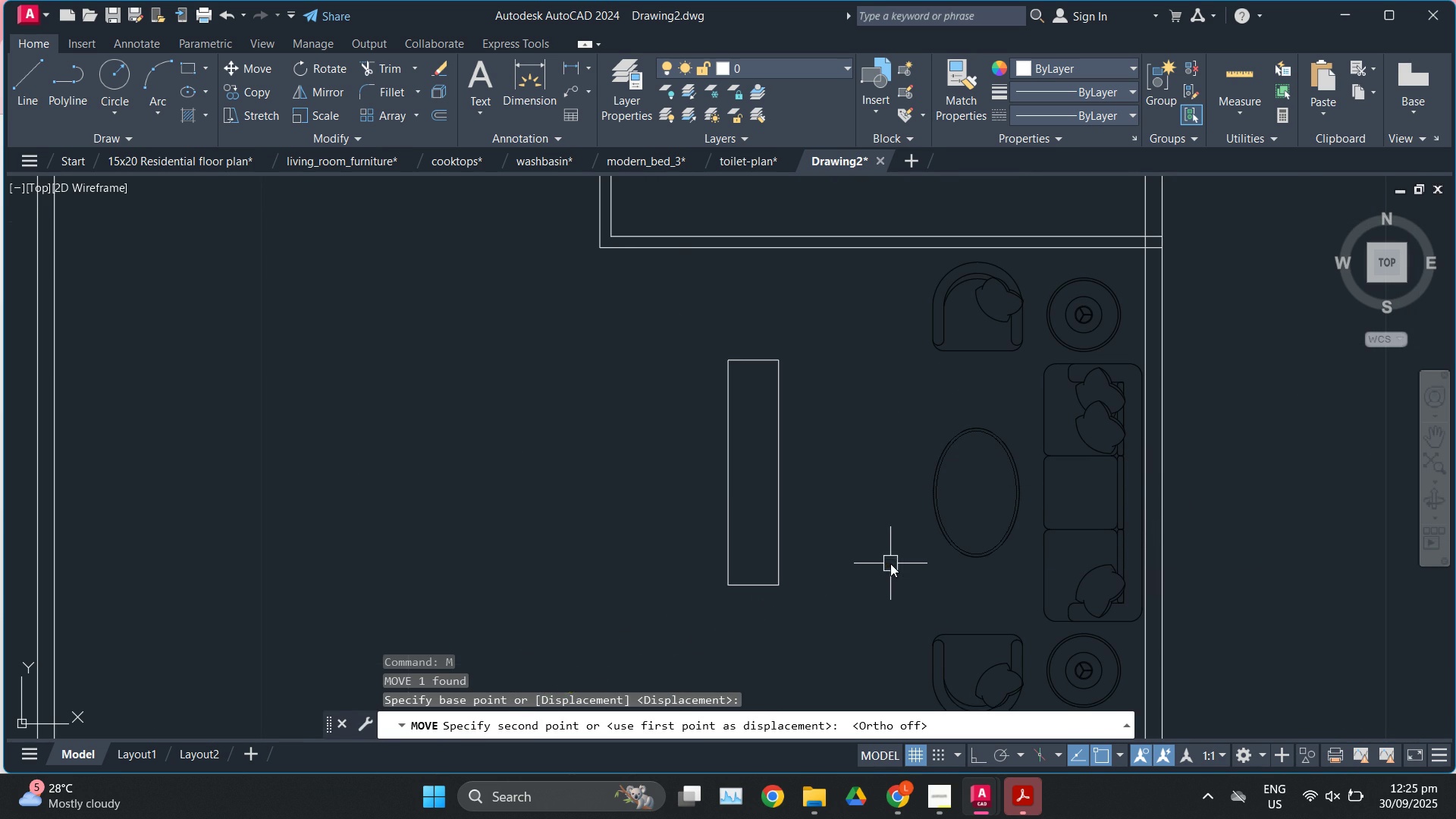 
key(Escape)
 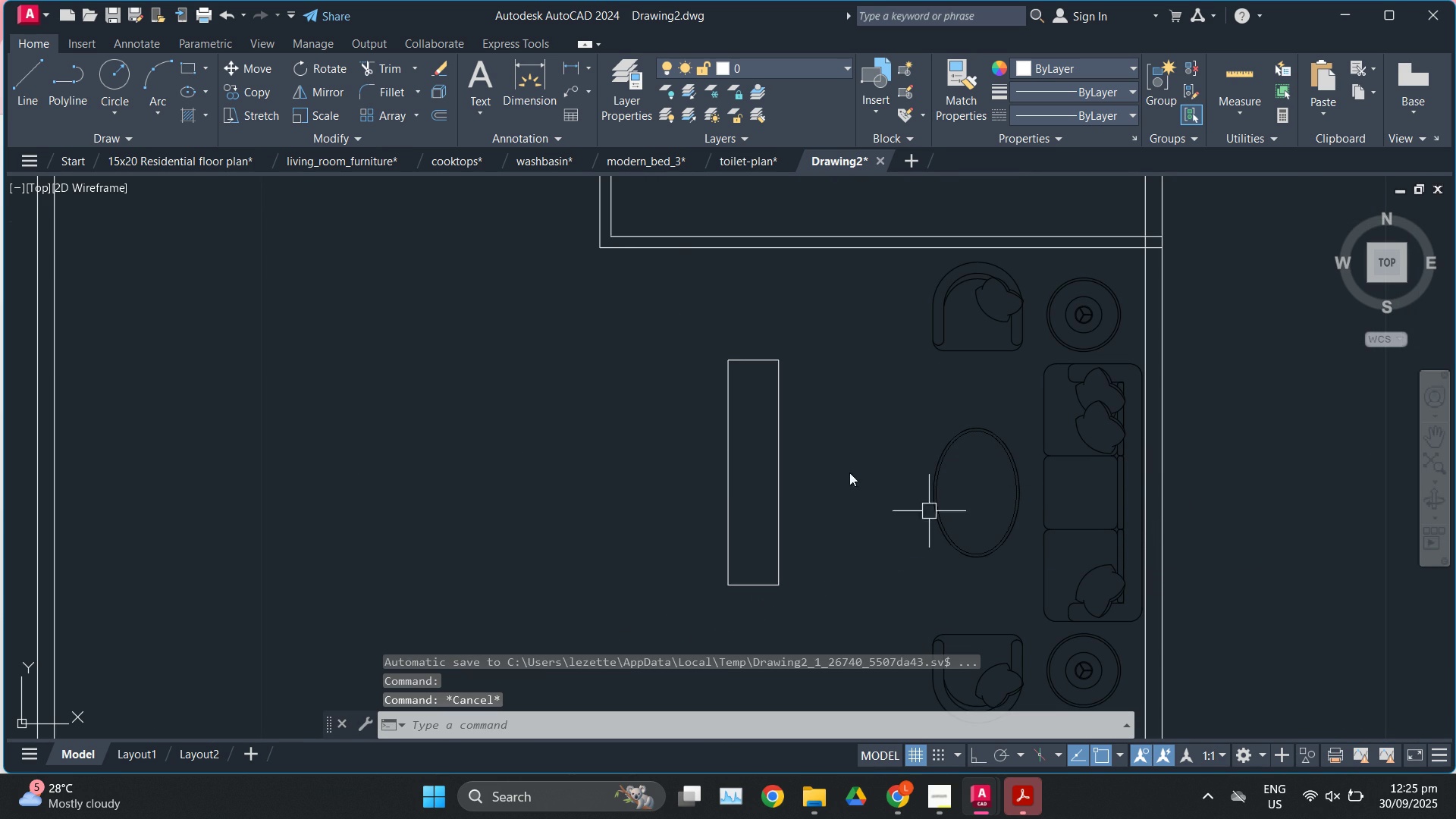 
scroll: coordinate [722, 428], scroll_direction: down, amount: 1.0
 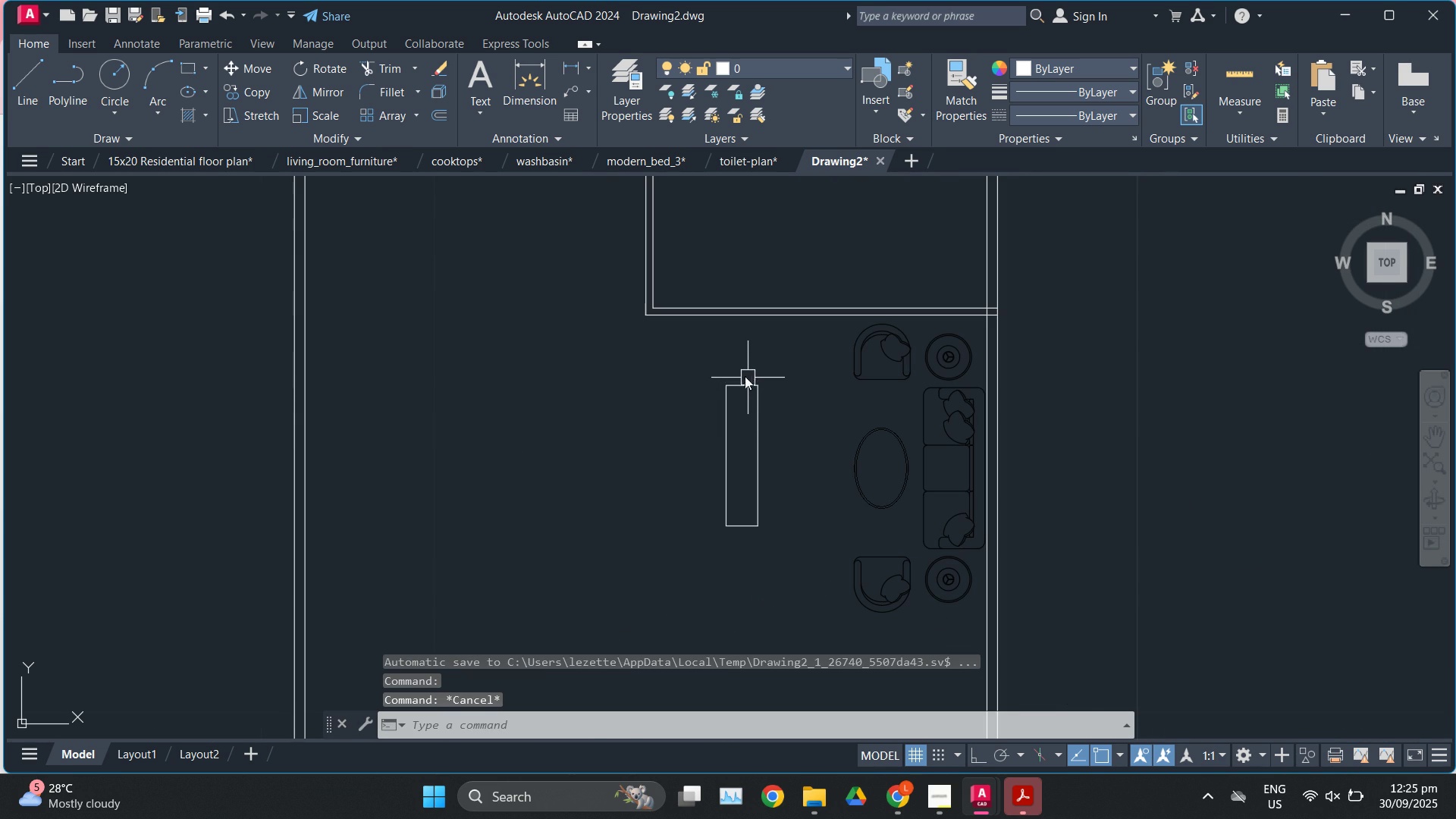 
left_click([745, 376])
 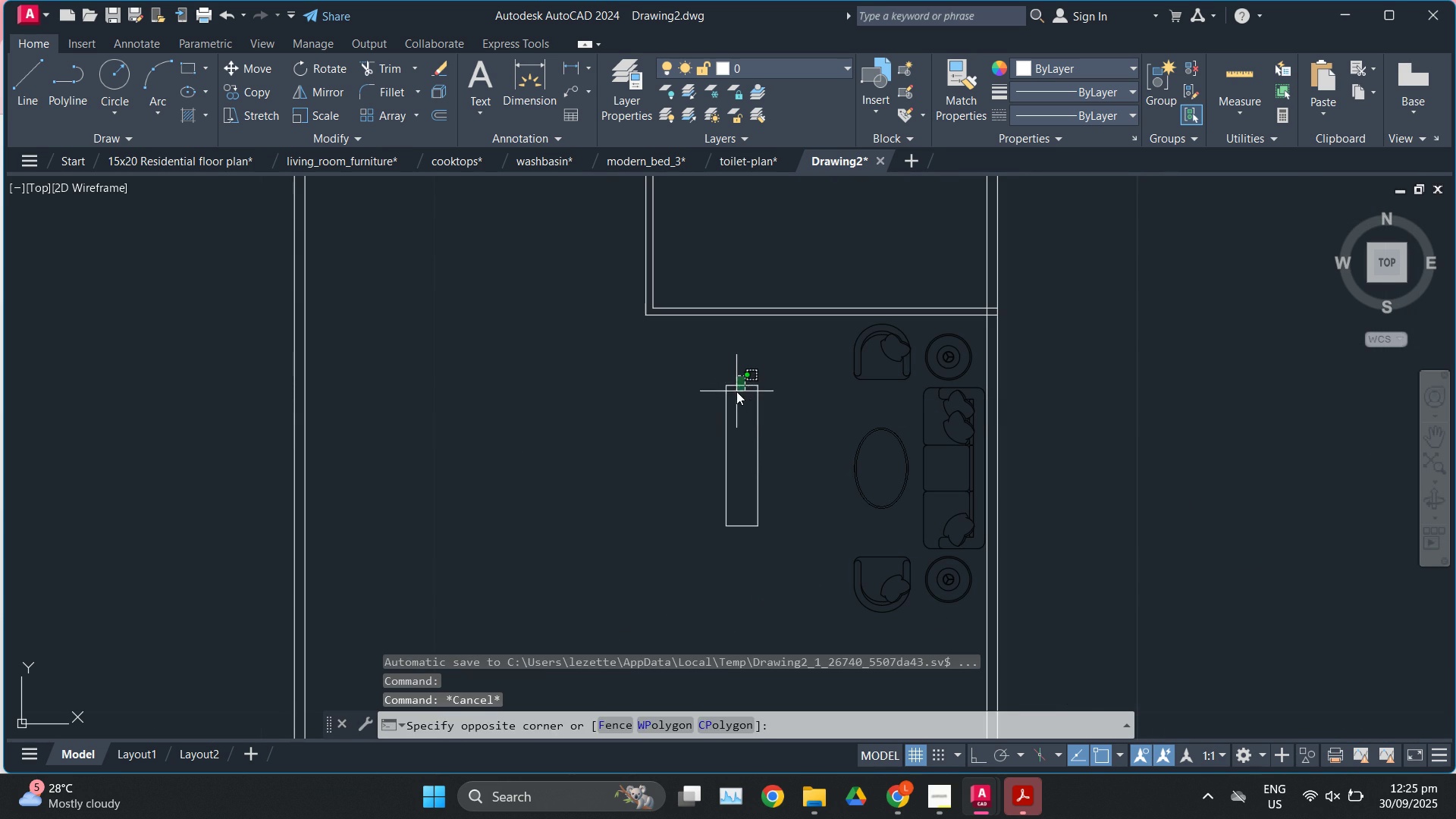 
left_click([736, 391])
 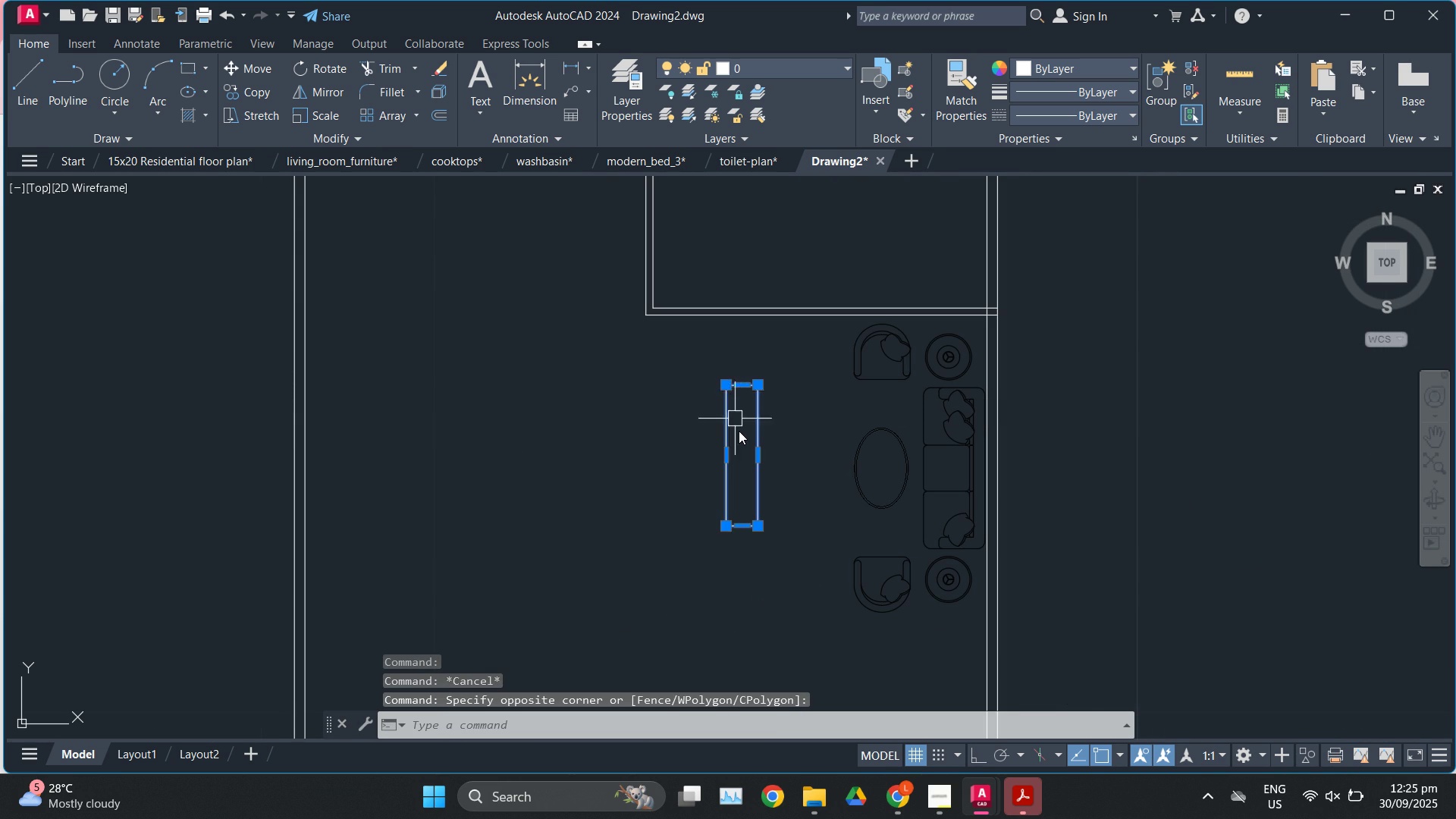 
key(Escape)
 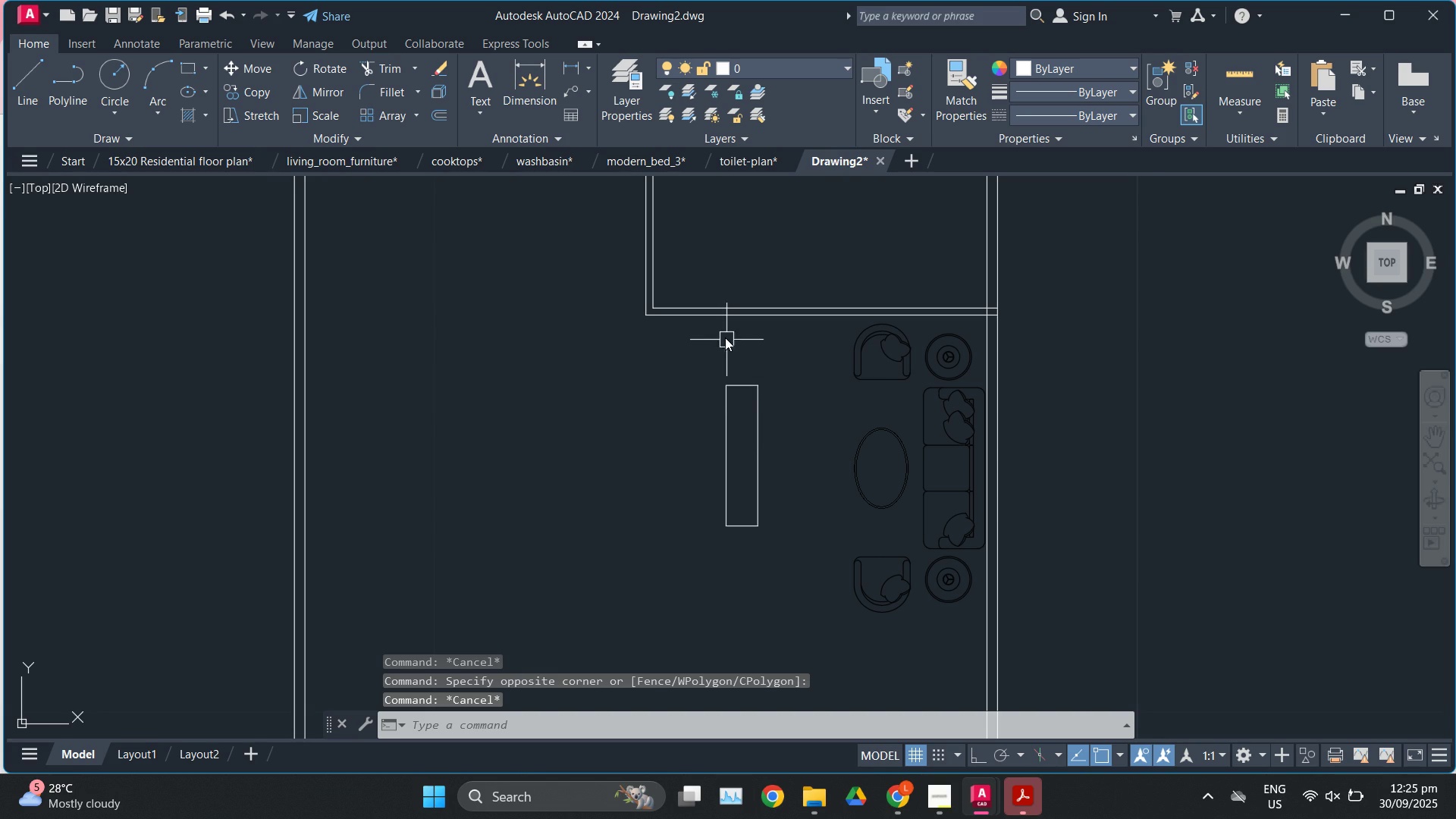 
scroll: coordinate [733, 362], scroll_direction: up, amount: 1.0
 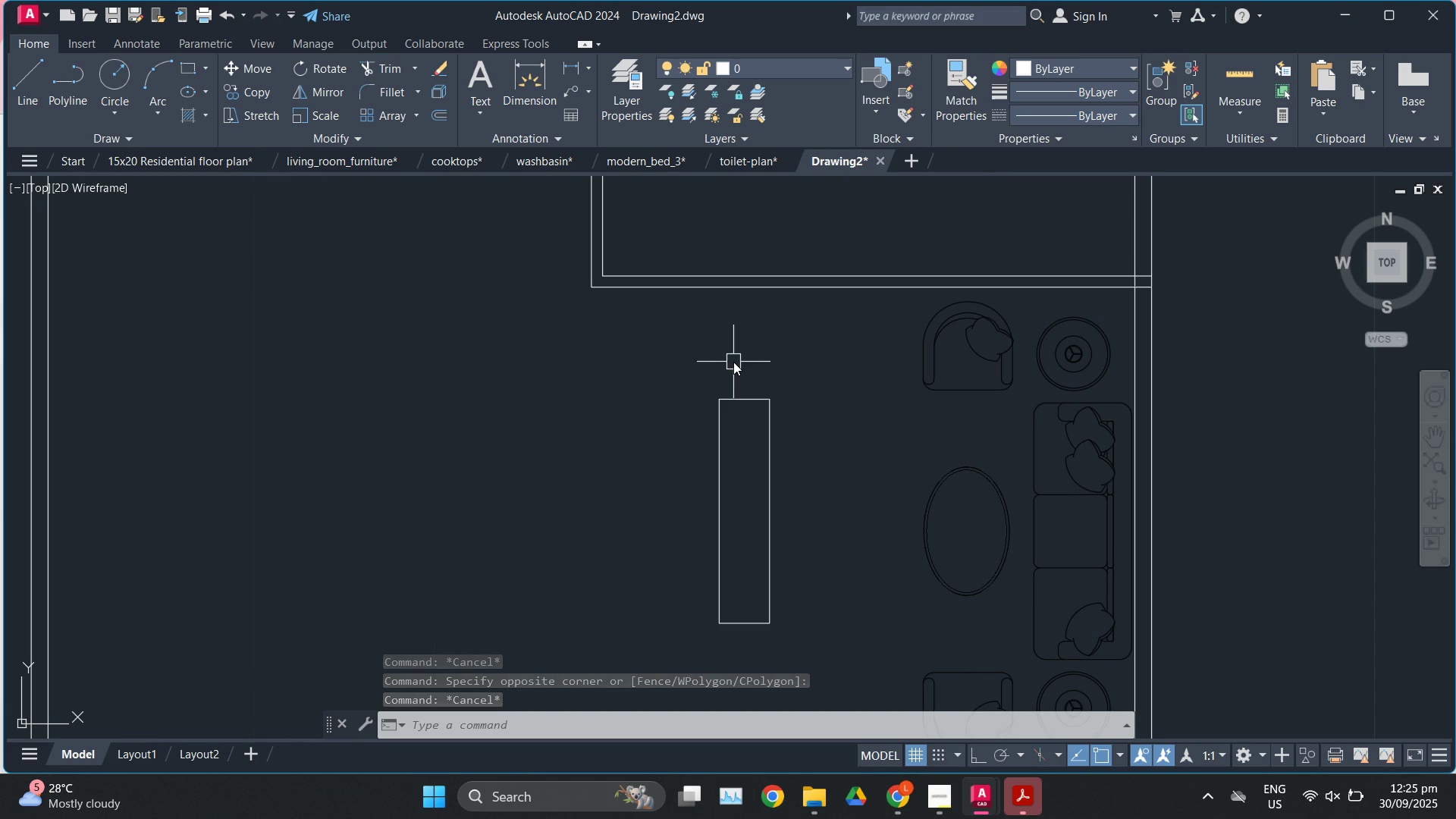 
type(pl)
 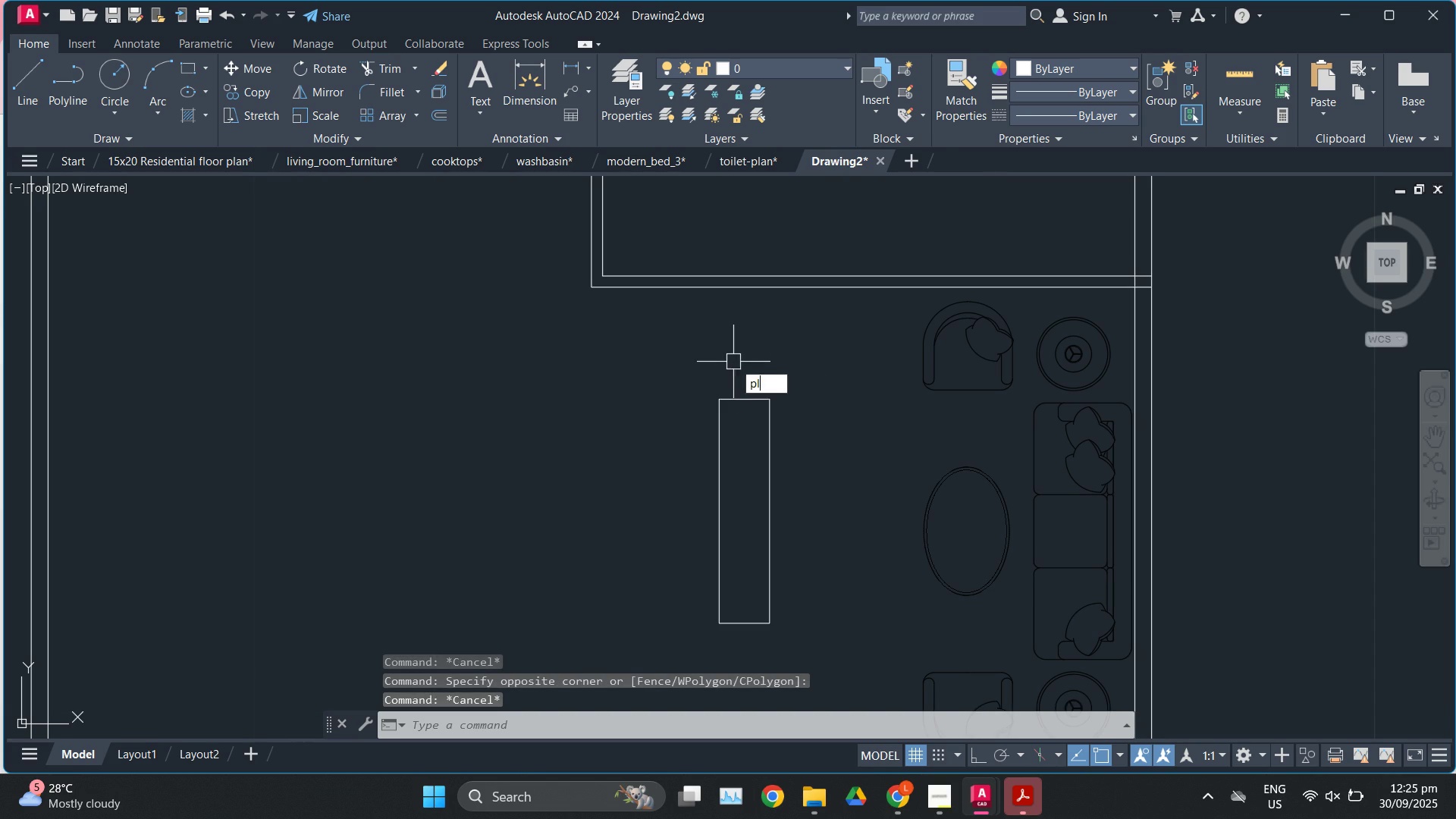 
key(Enter)
 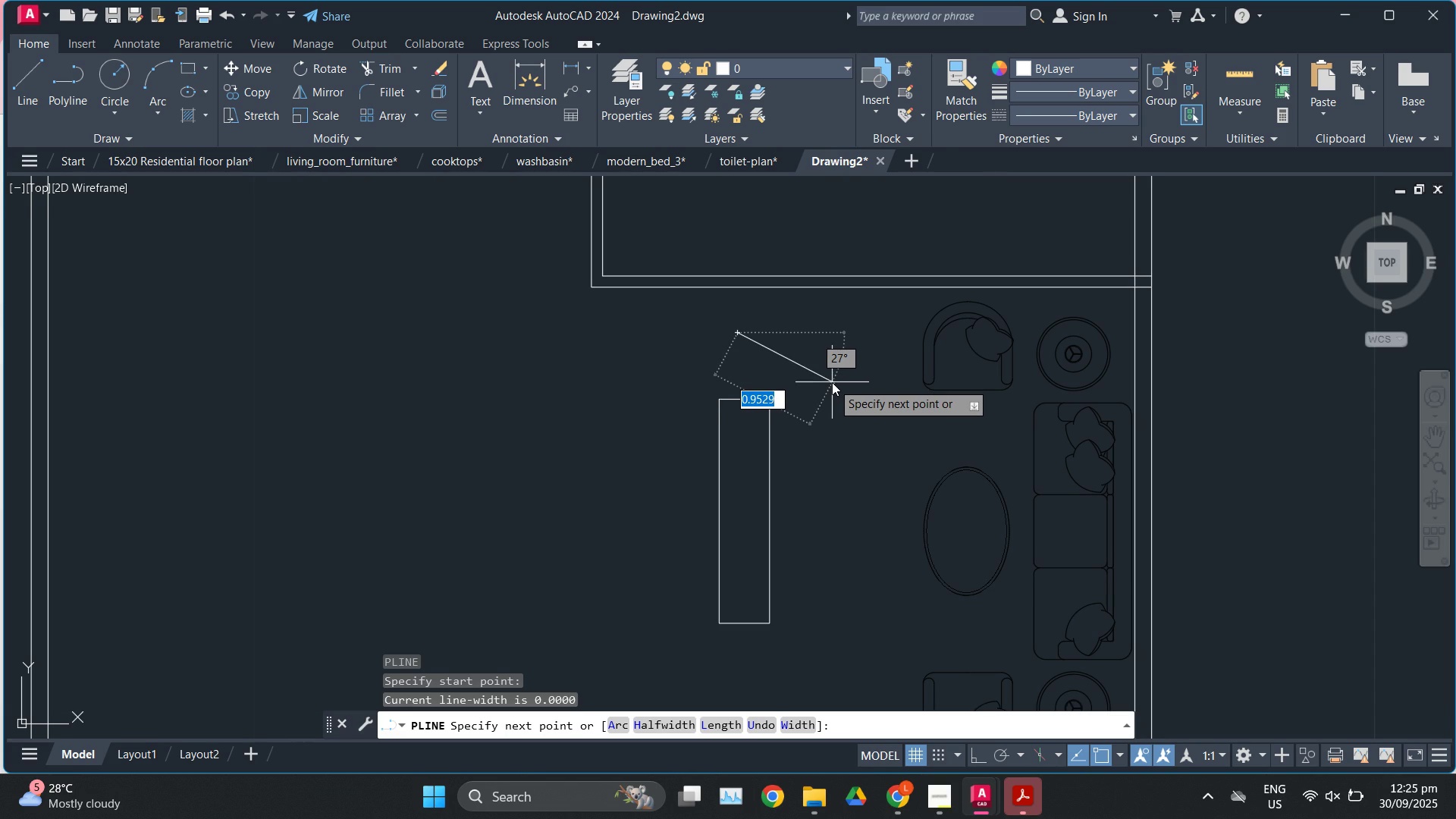 
key(F8)
 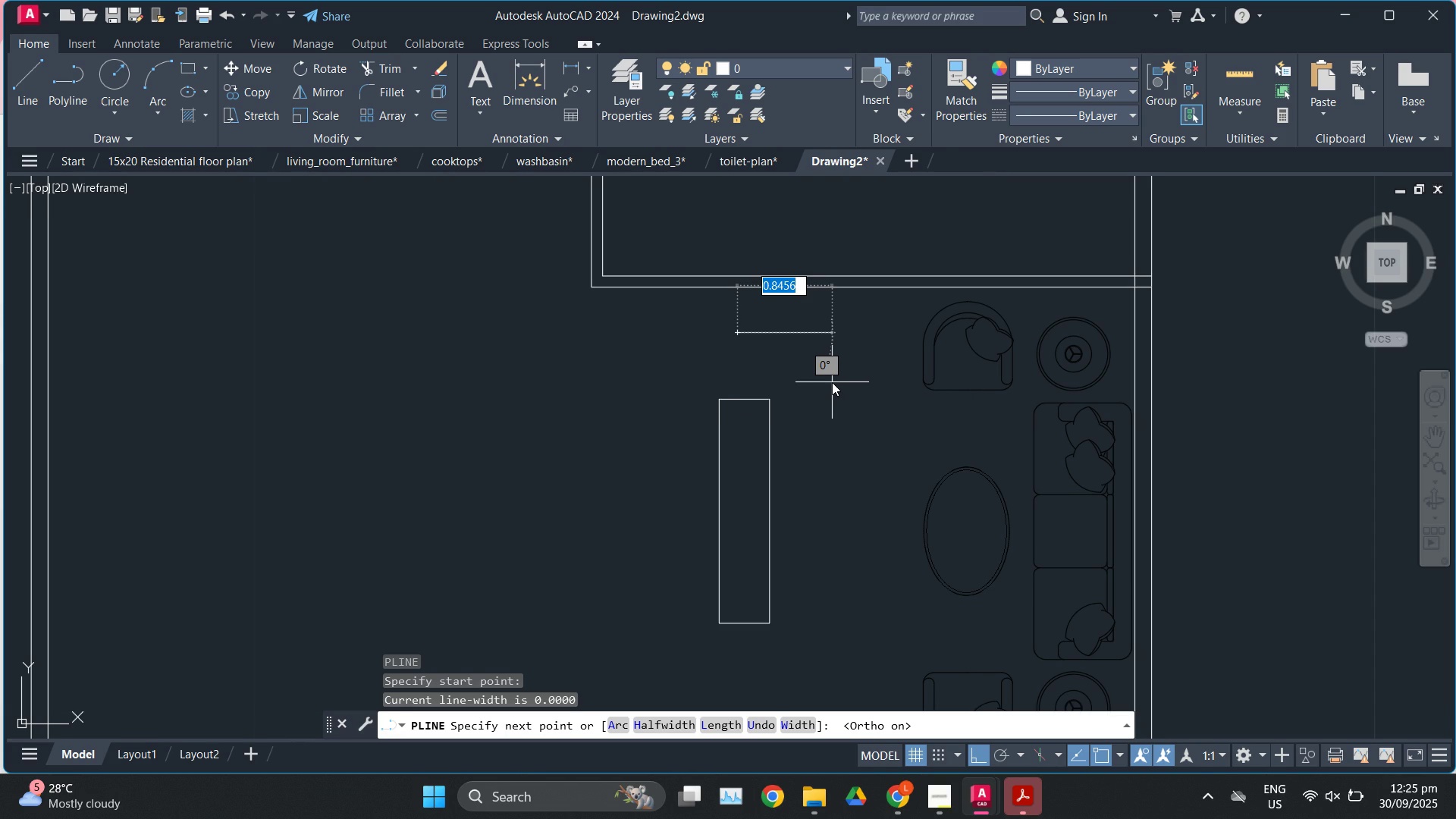 
key(Numpad0)
 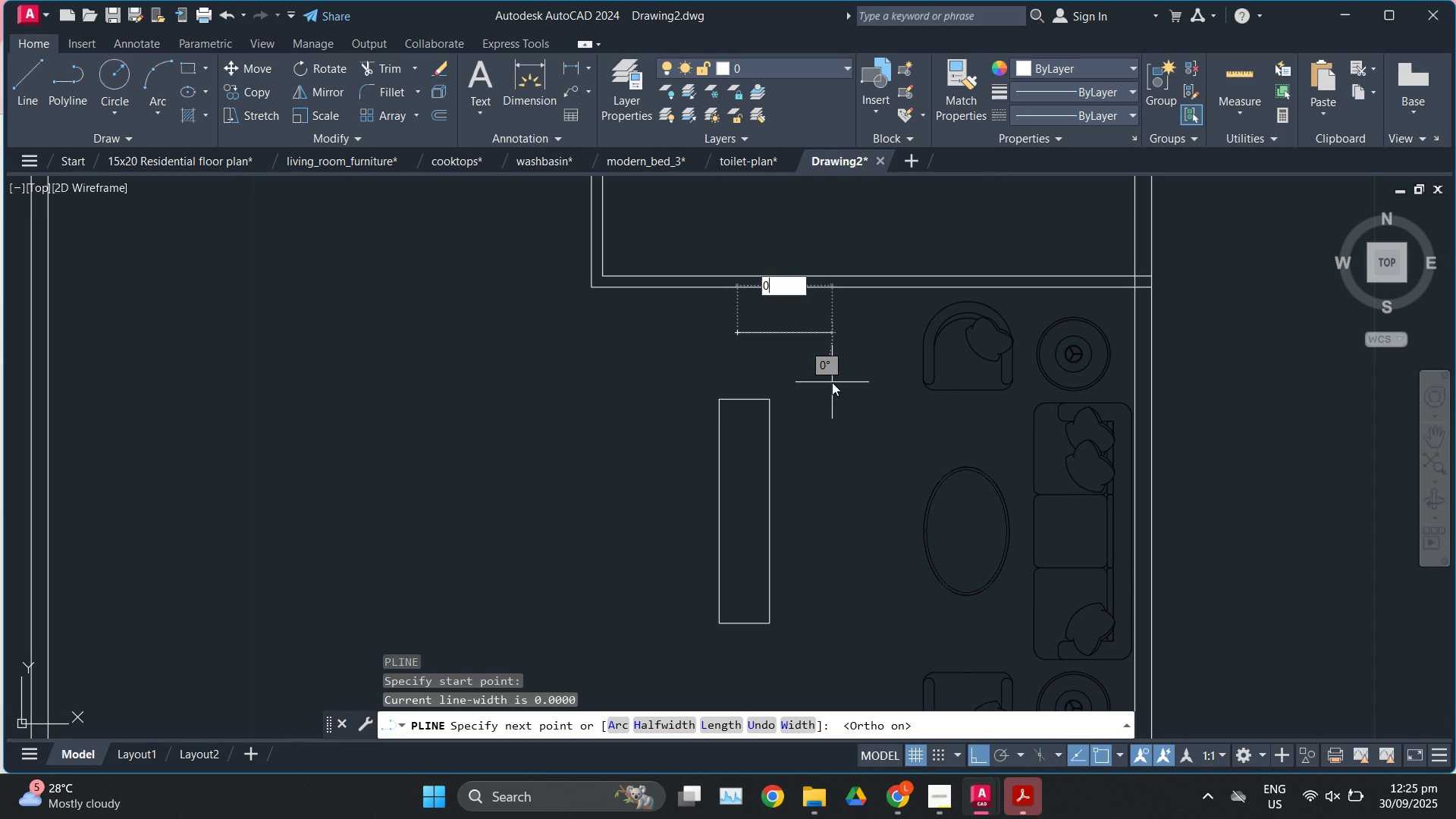 
key(NumpadDecimal)
 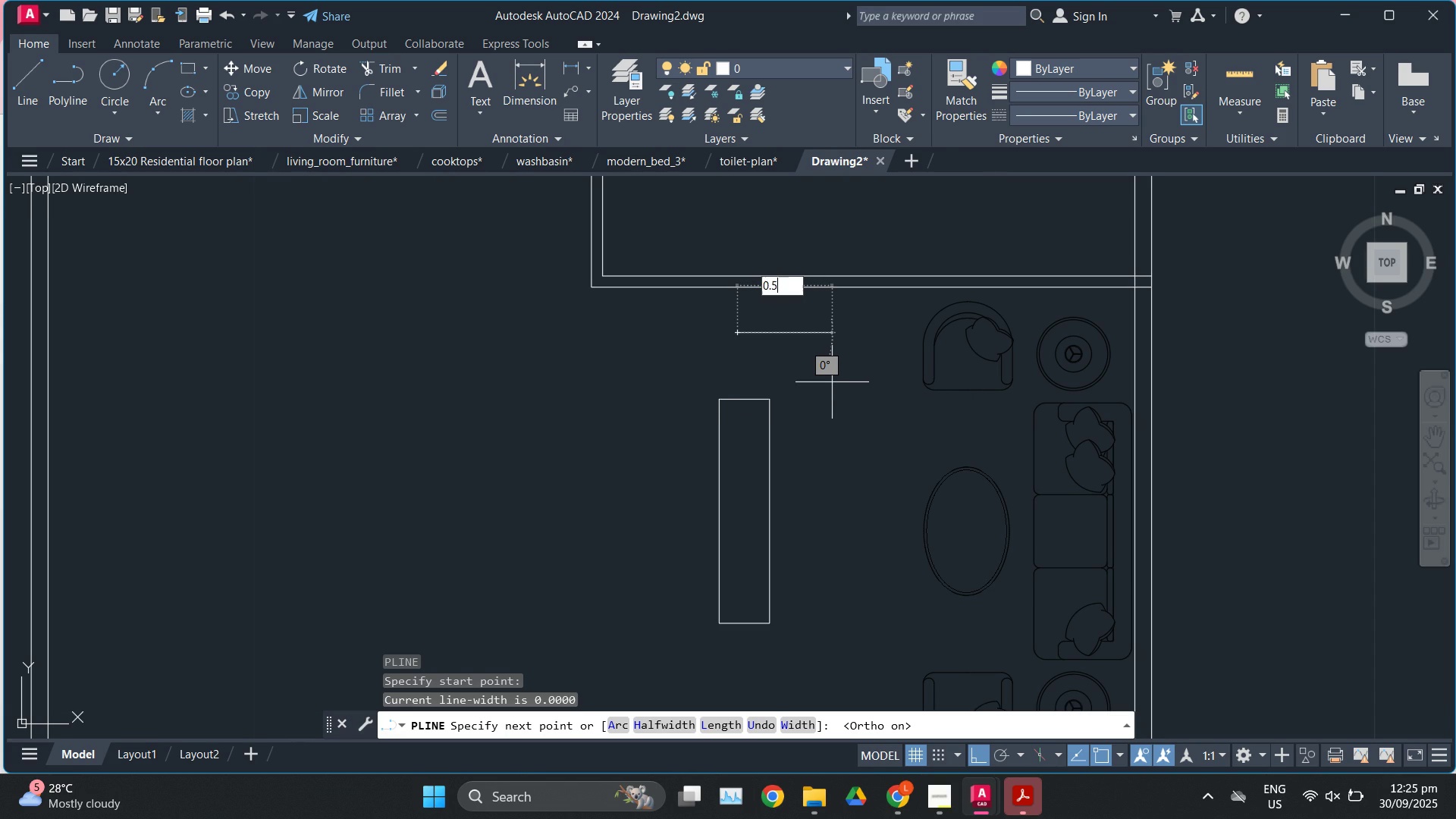 
key(Numpad5)
 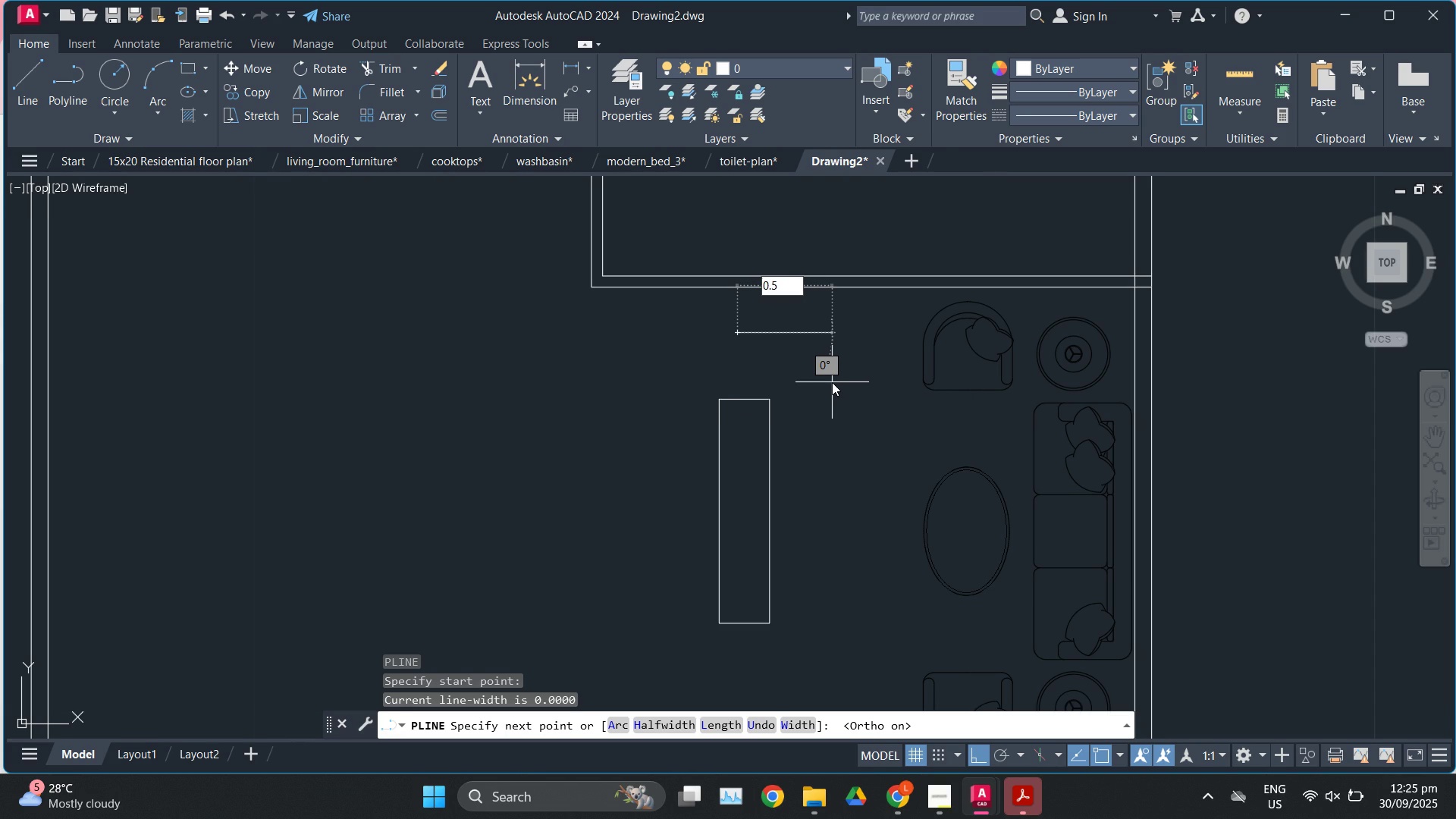 
key(Enter)
 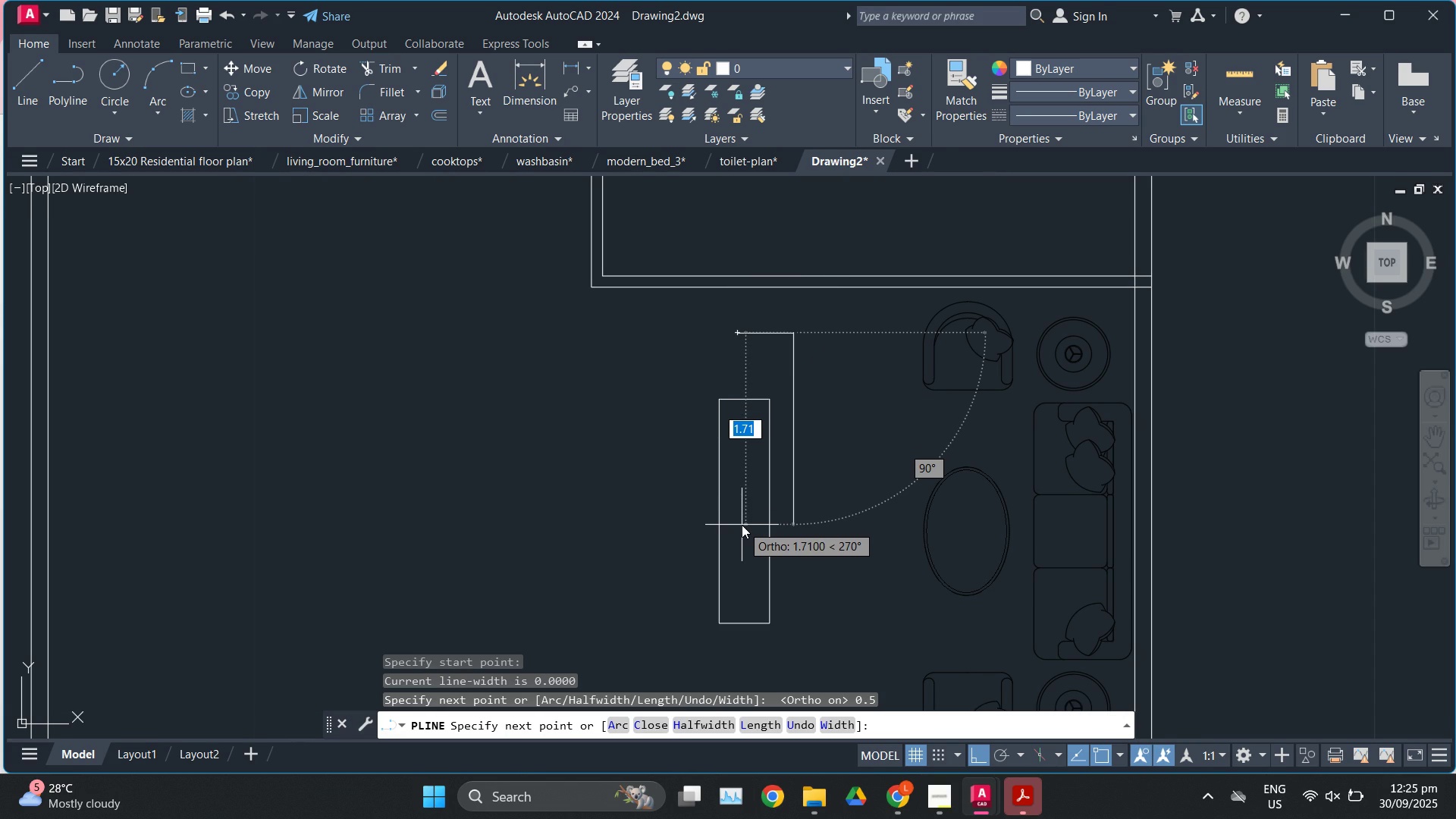 
key(Numpad1)
 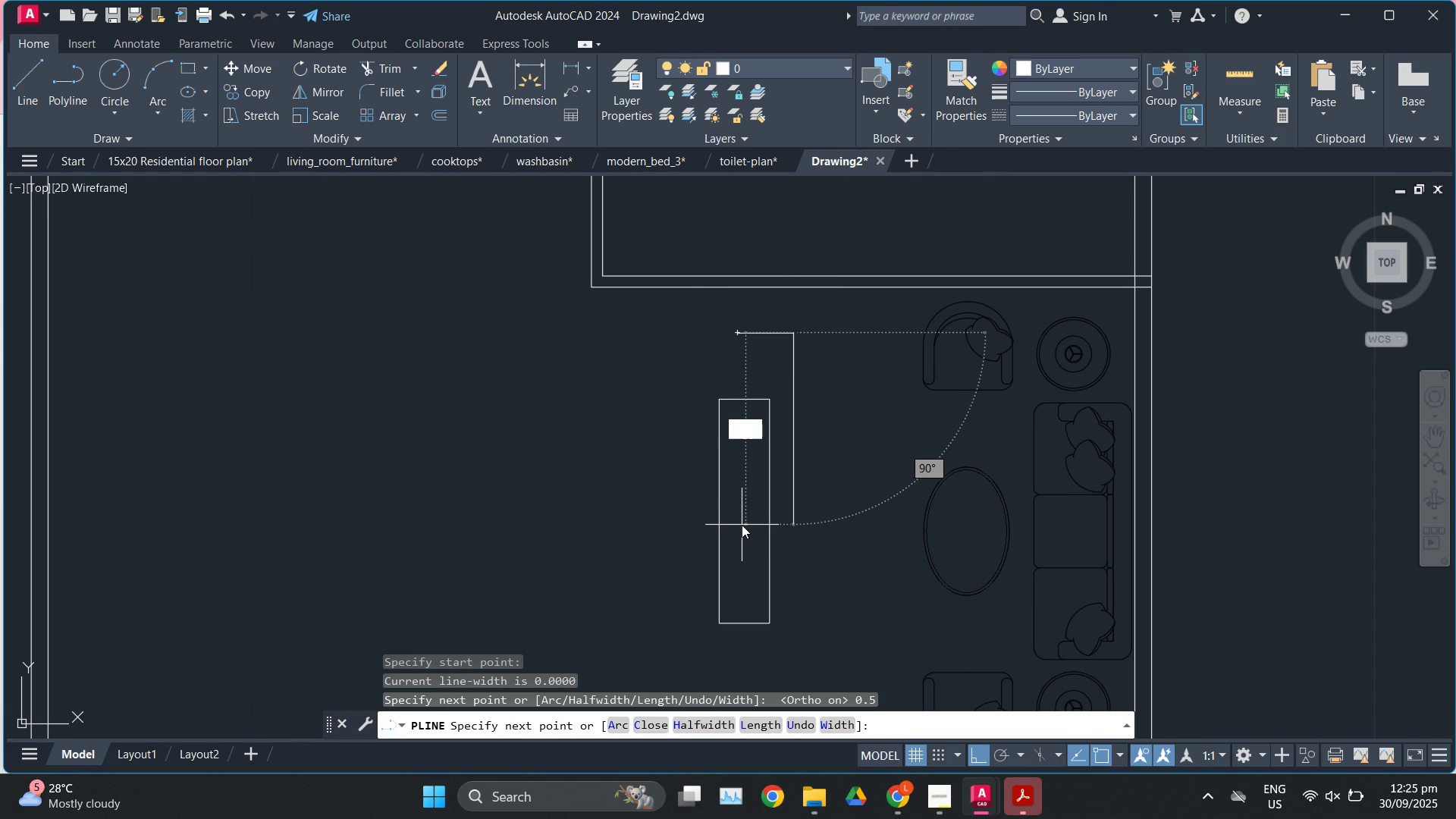 
key(NumpadDecimal)
 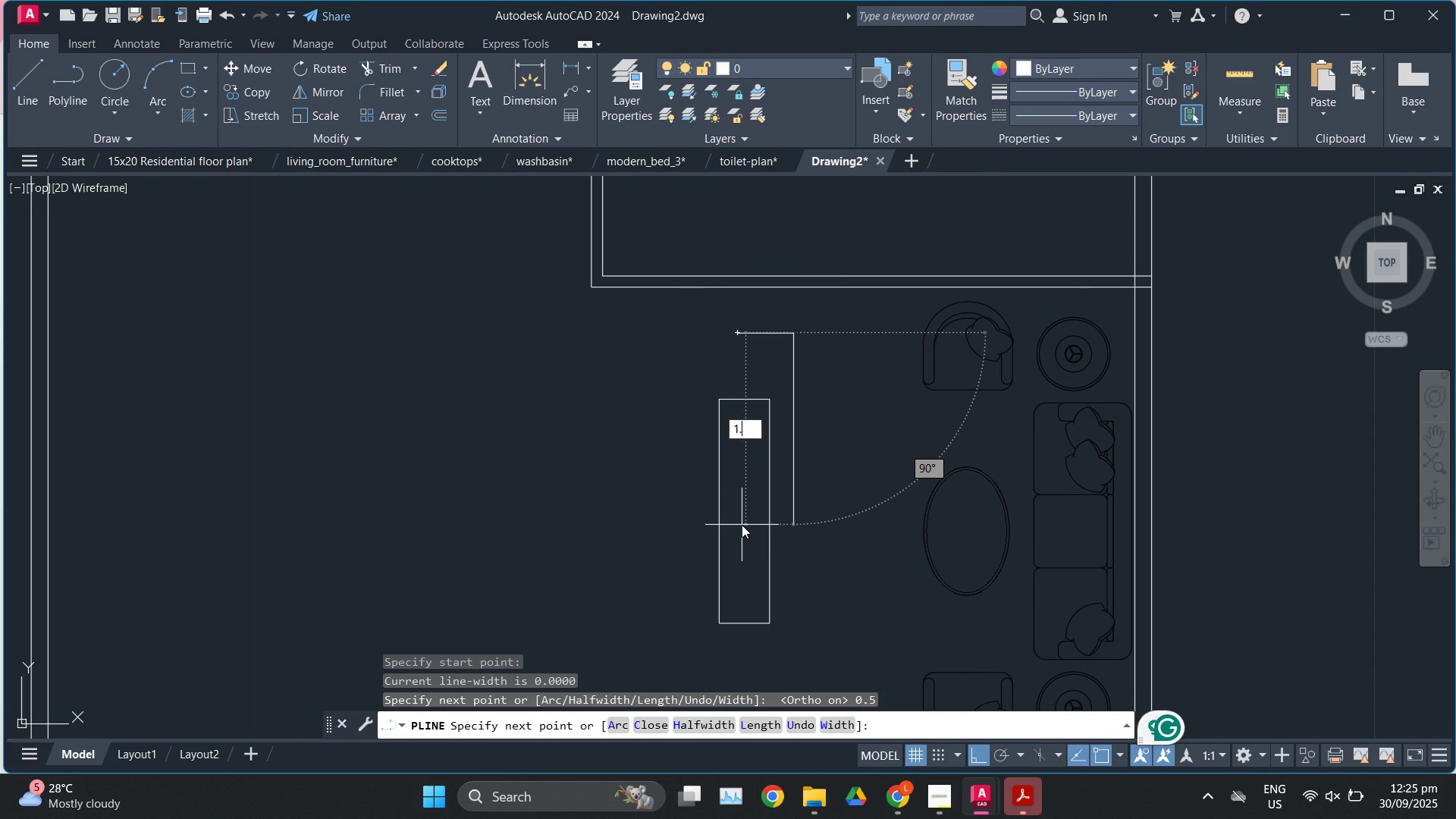 
key(Numpad5)
 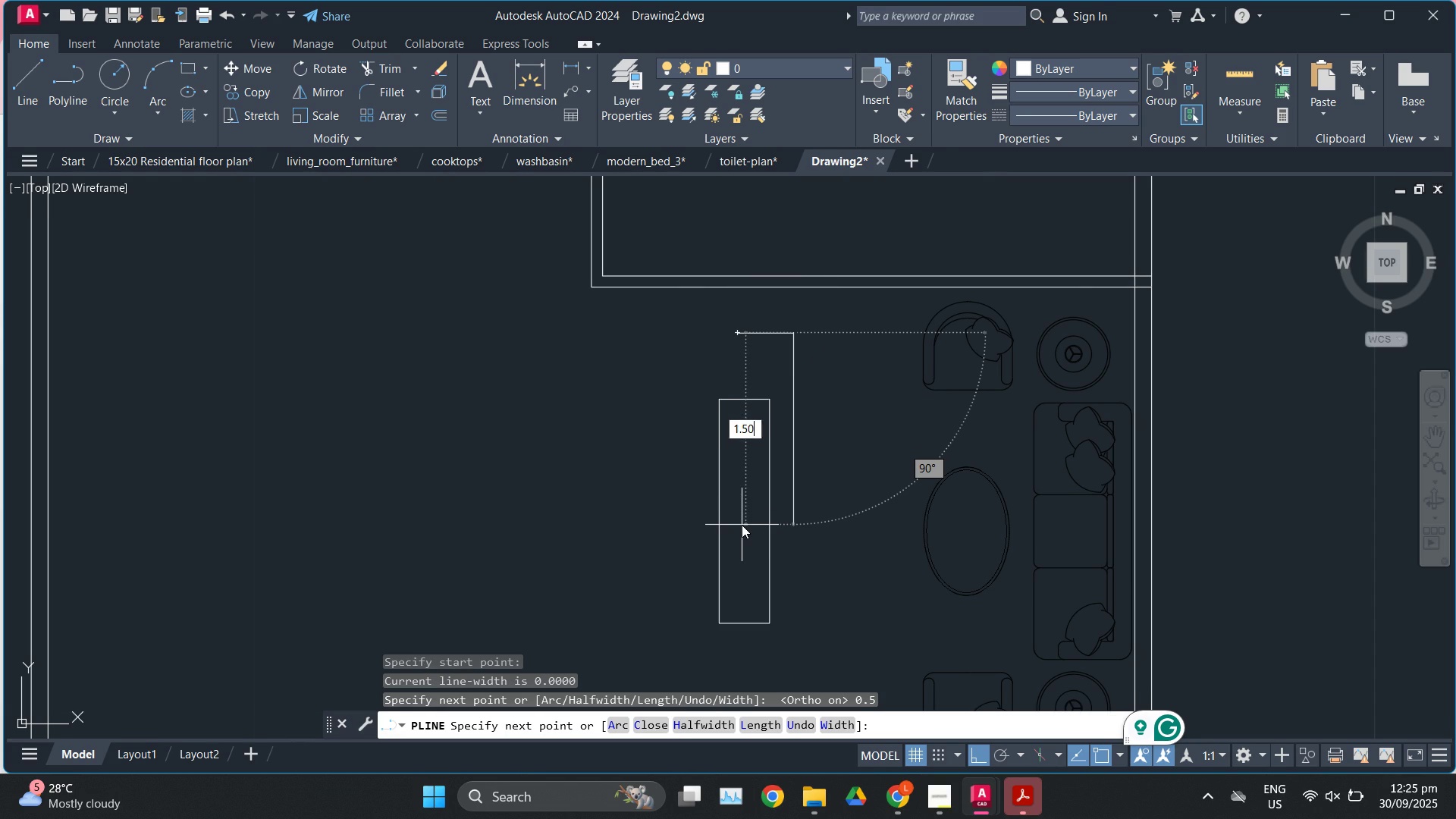 
key(Numpad0)
 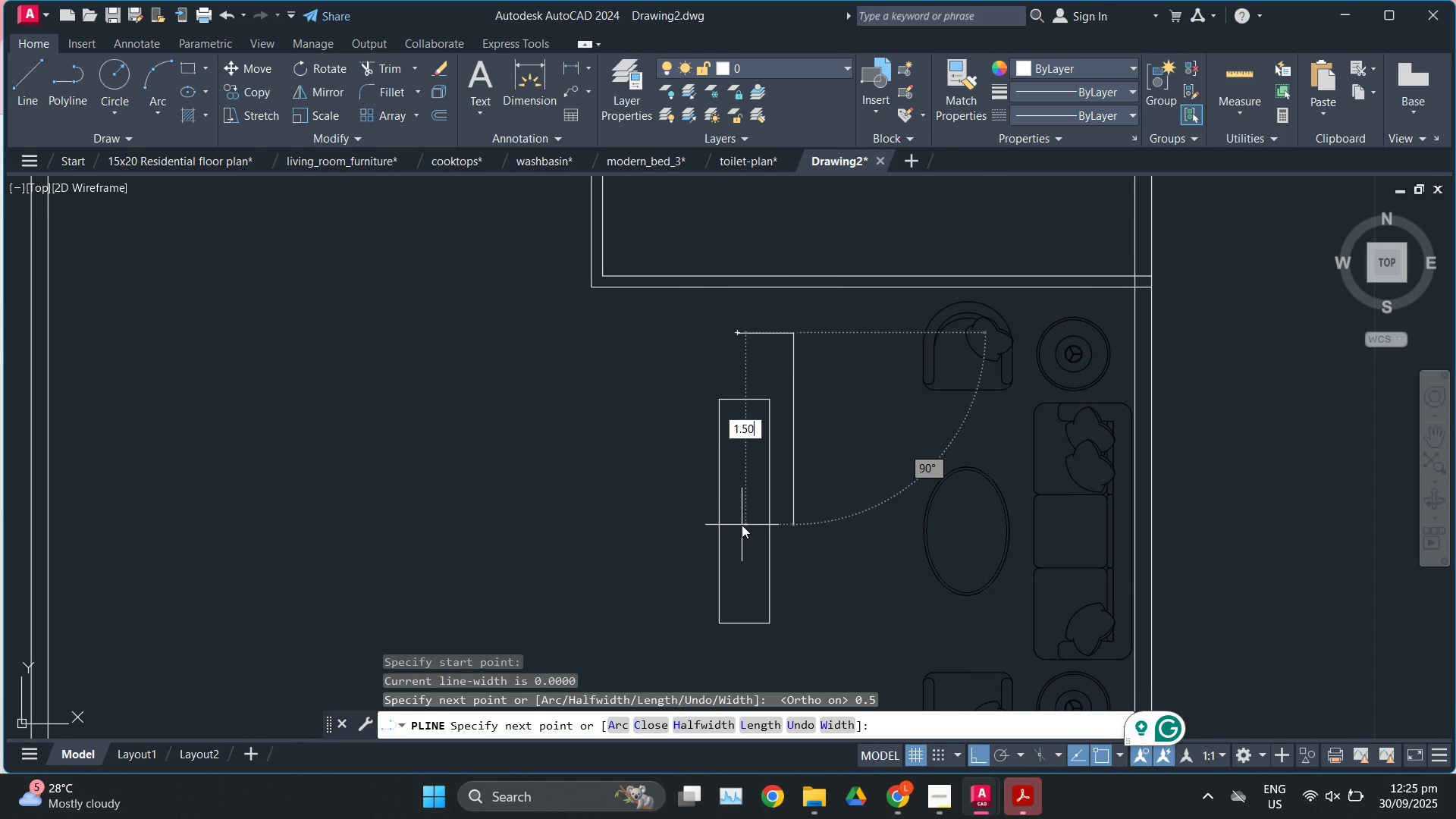 
key(Enter)